 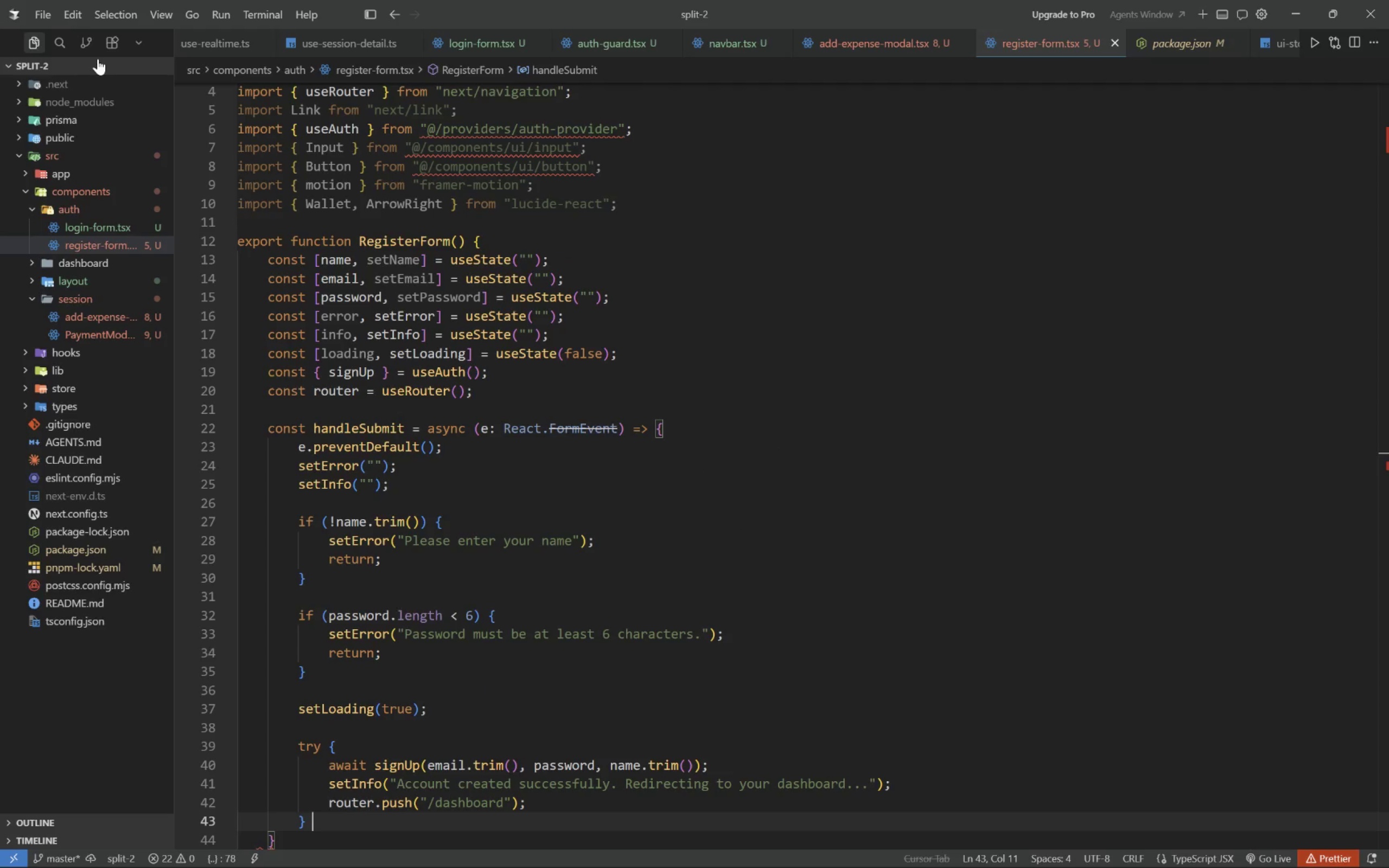 
type(catch (err: any)
key(Tab)
key(Tab)
type( {)
 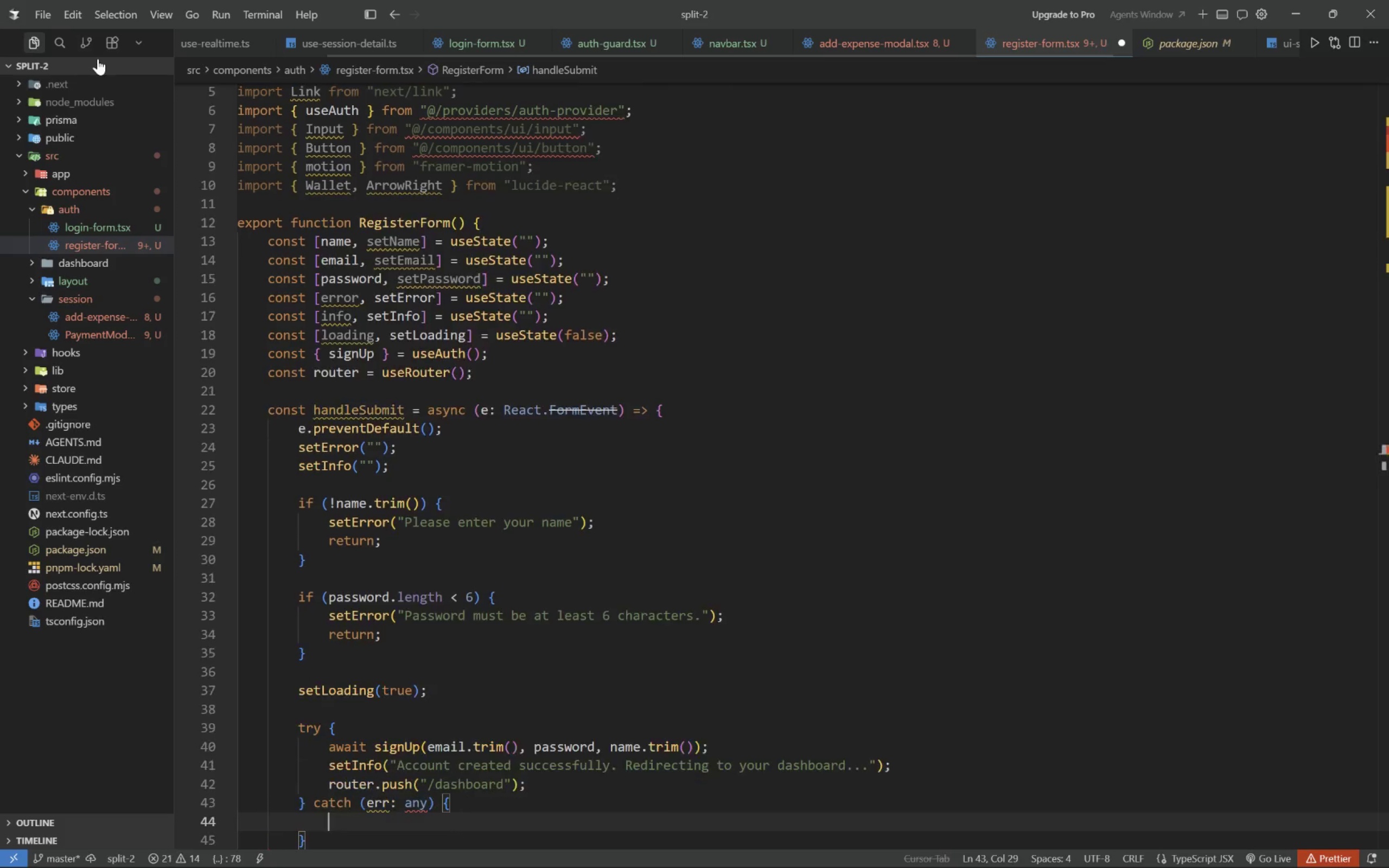 
 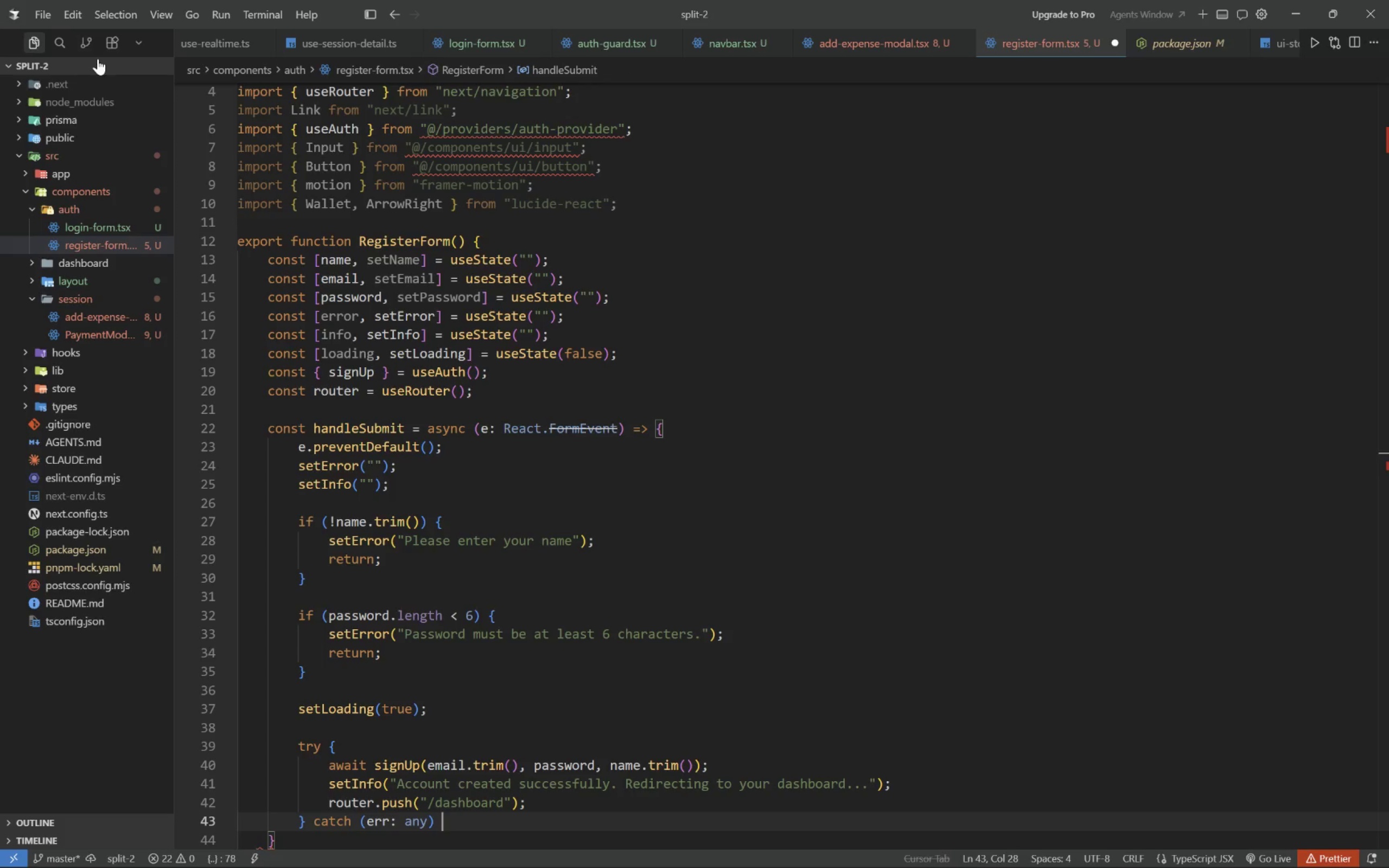 
key(Enter)
 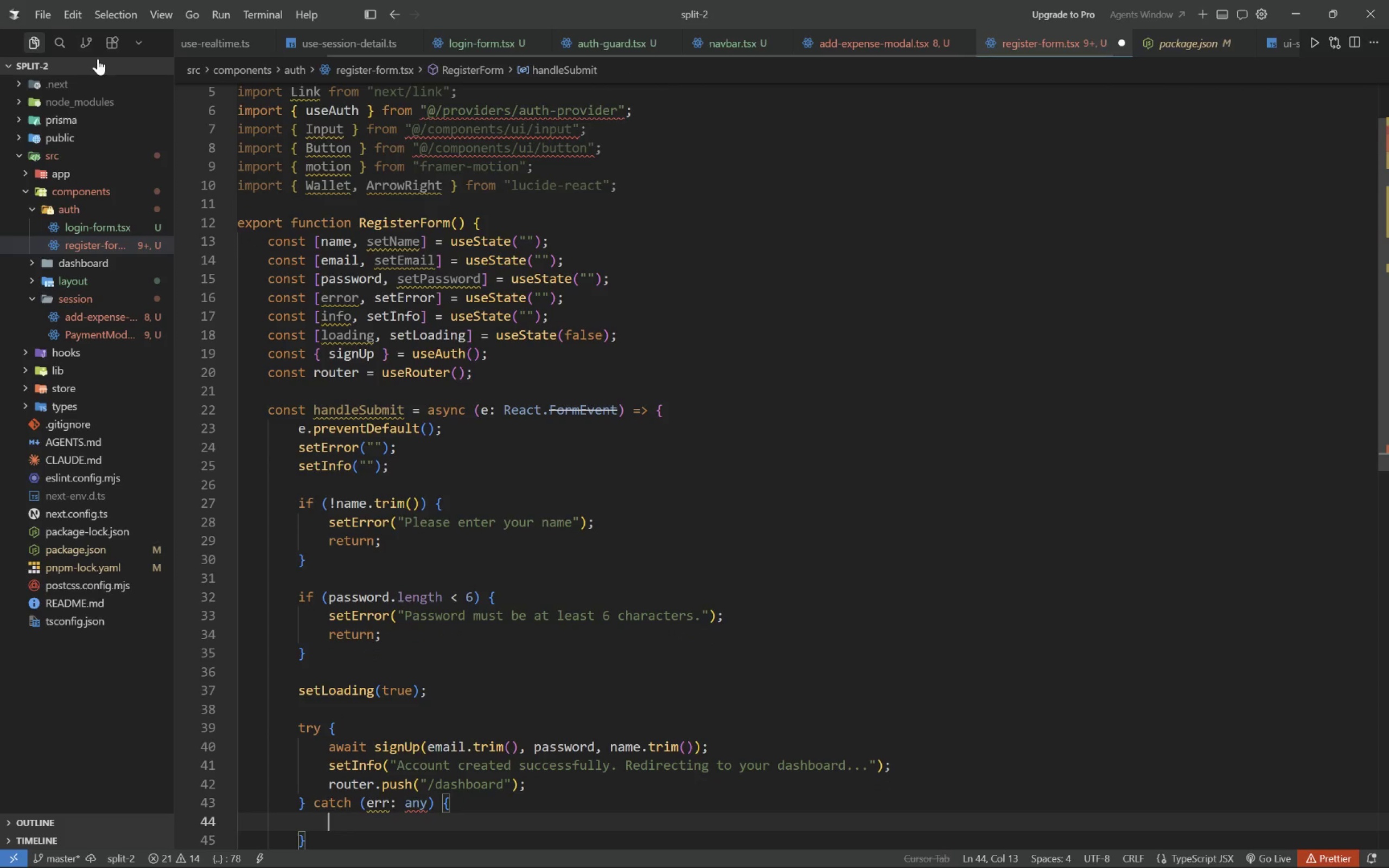 
type(setError(err.message || "Registration faile)
key(Tab)
key(Tab)
type(;)
 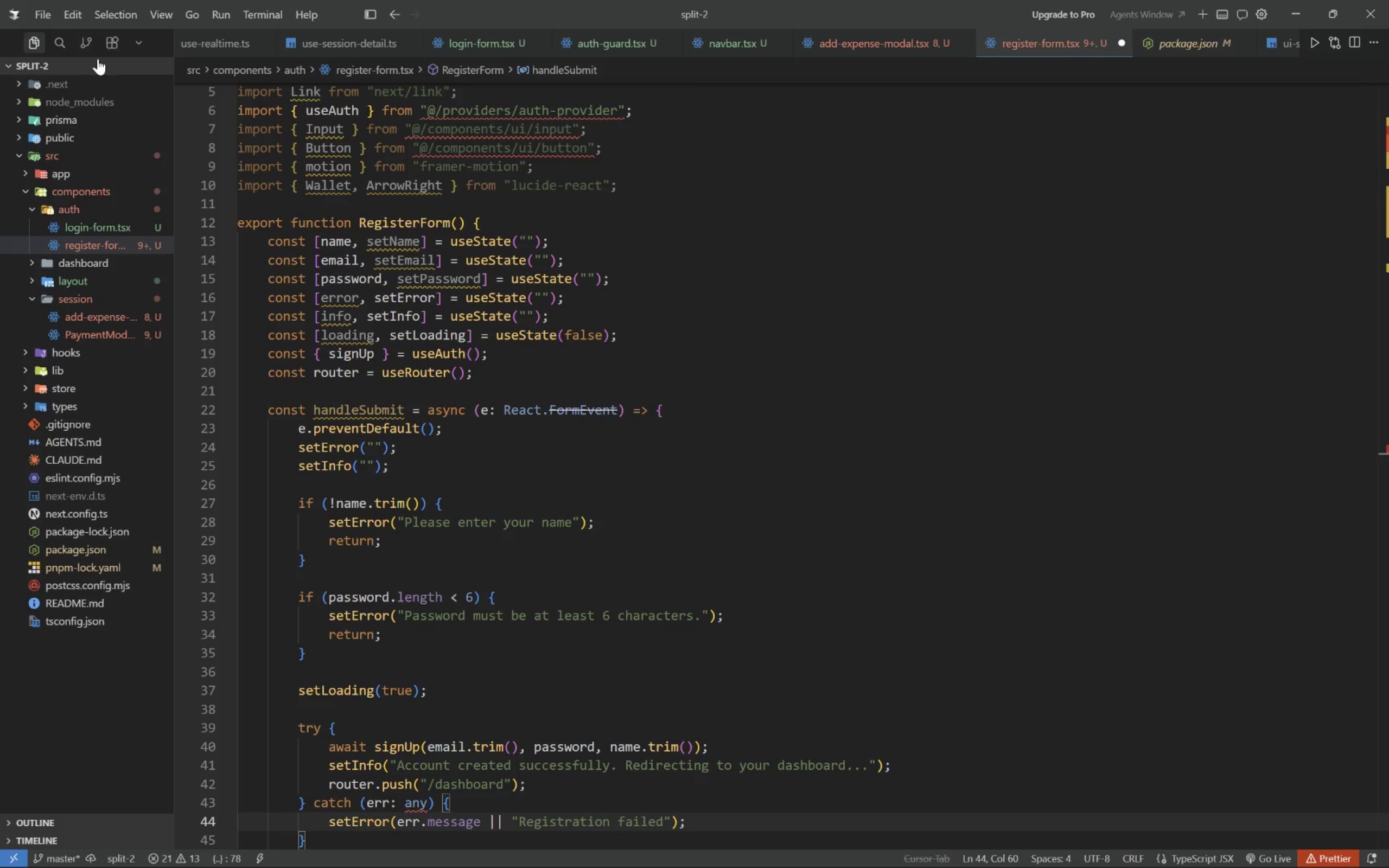 
 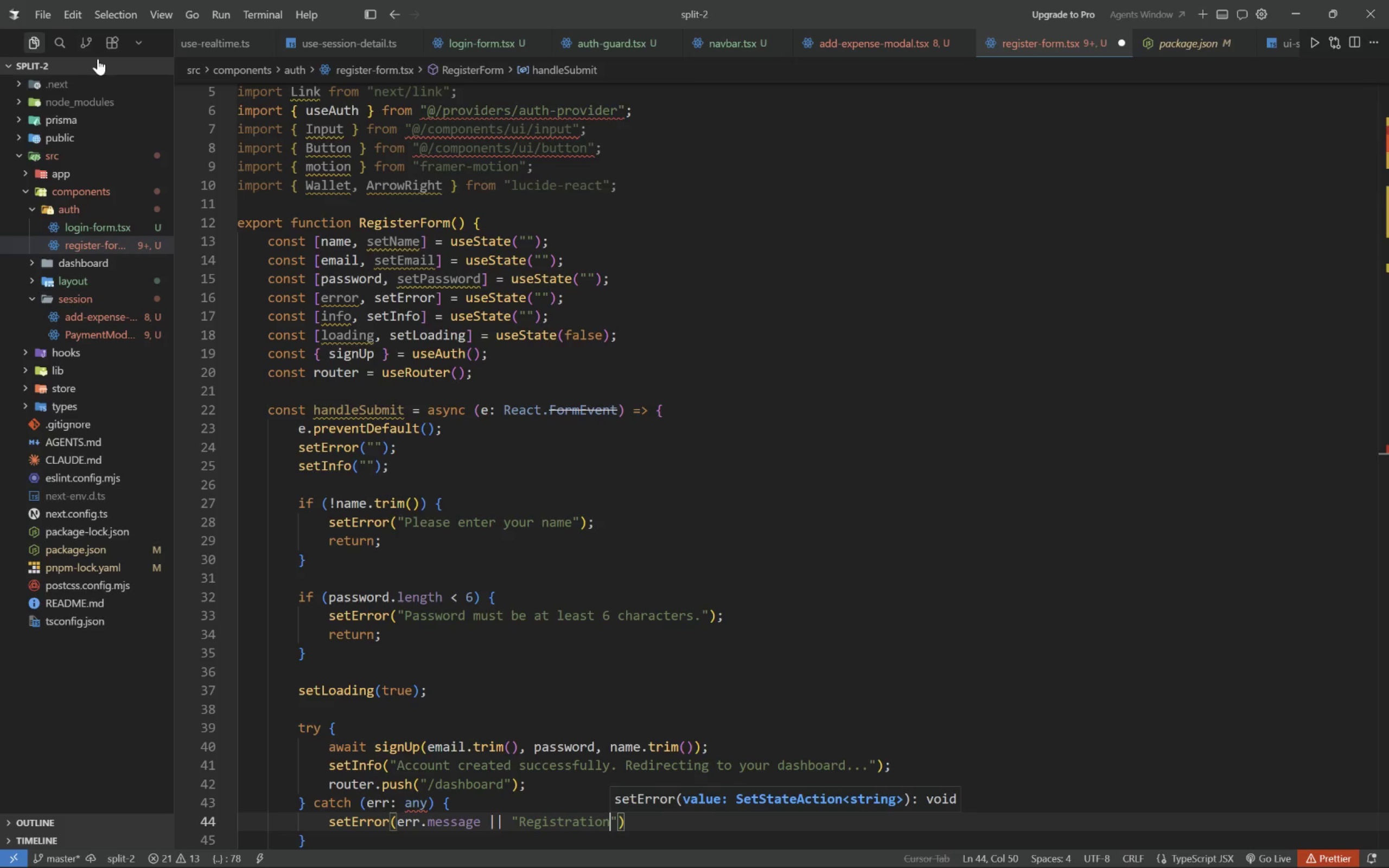 
hold_key(key=D, duration=0.31)
 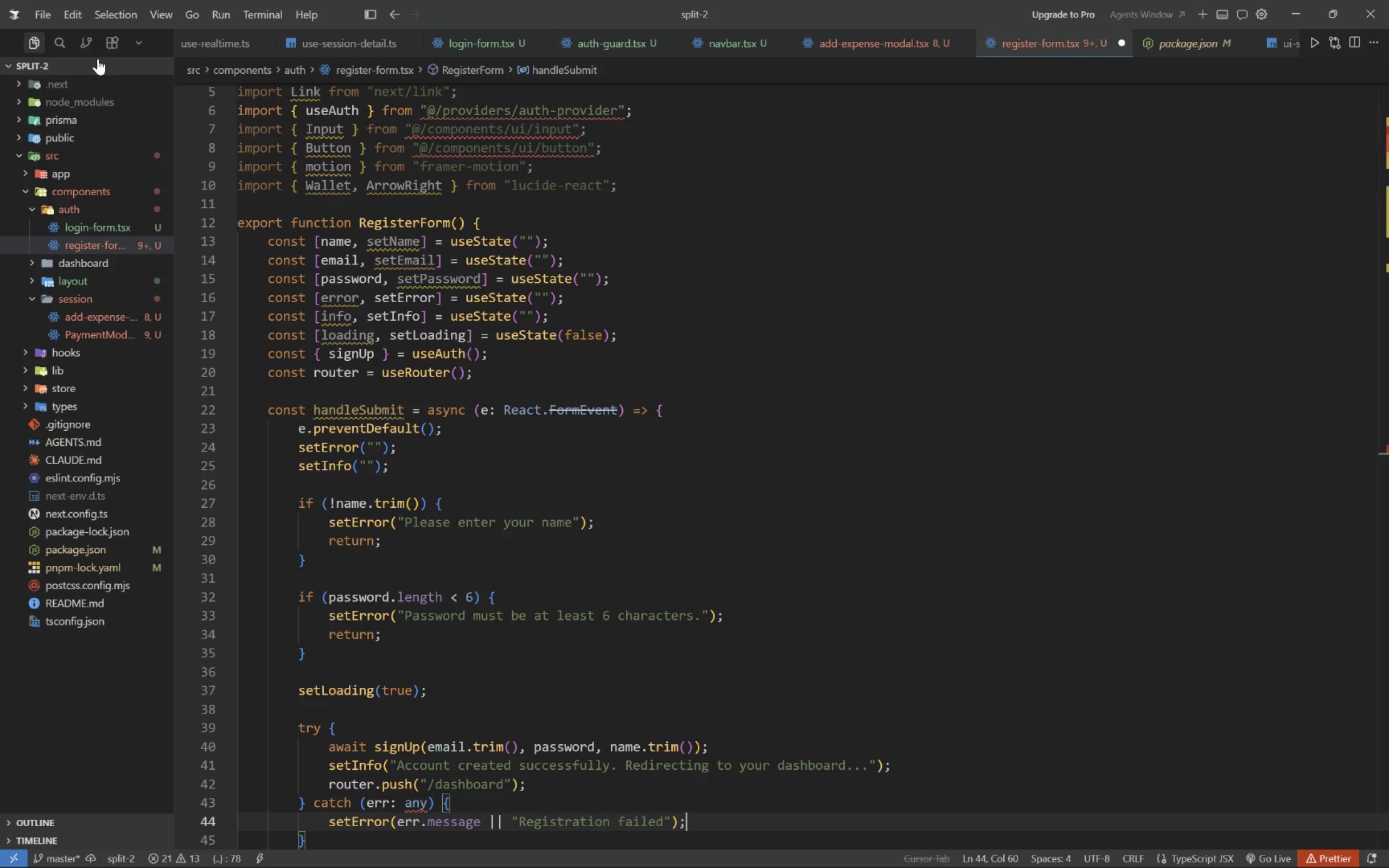 
key(ArrowDown)
 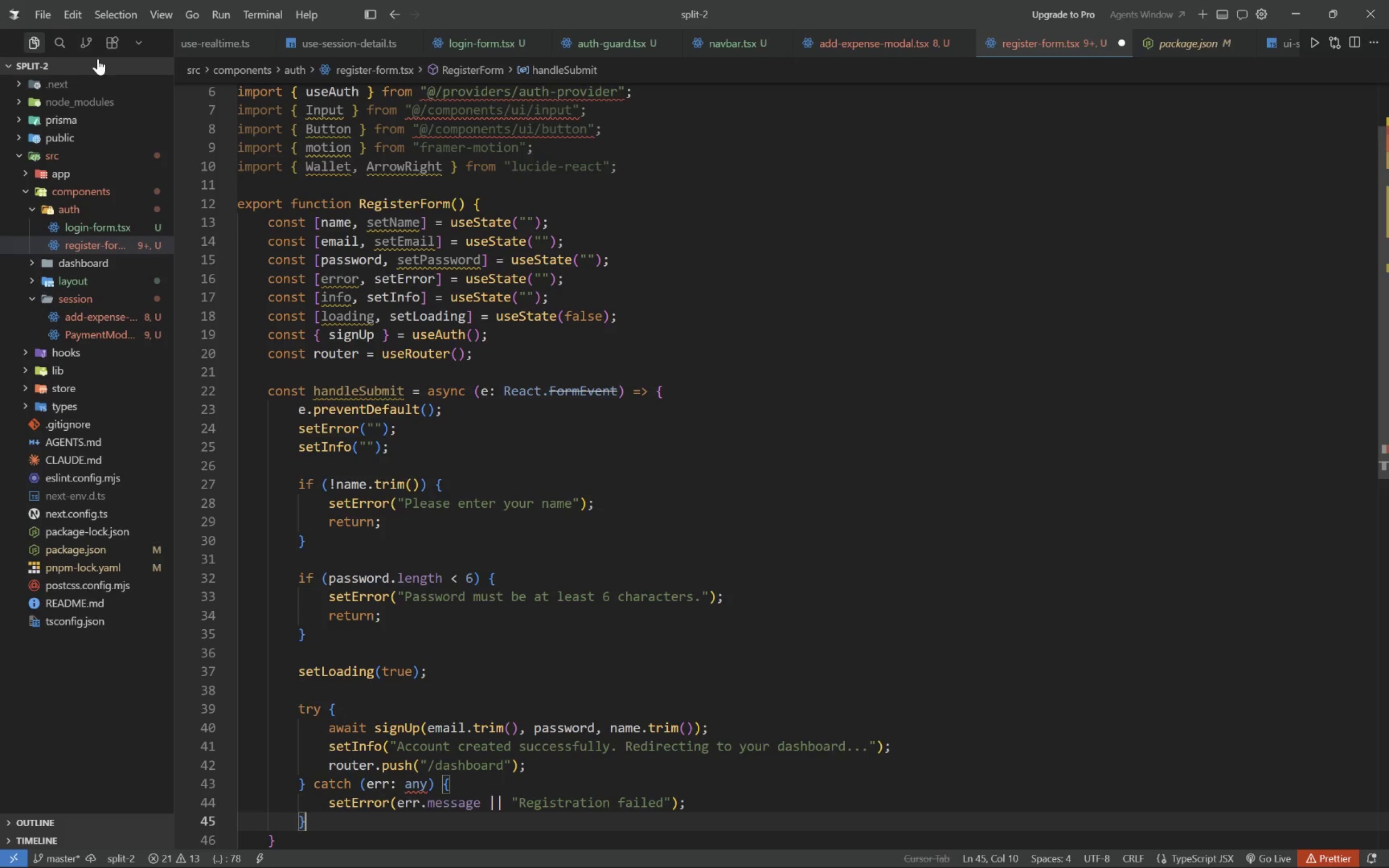 
type( finally {)
 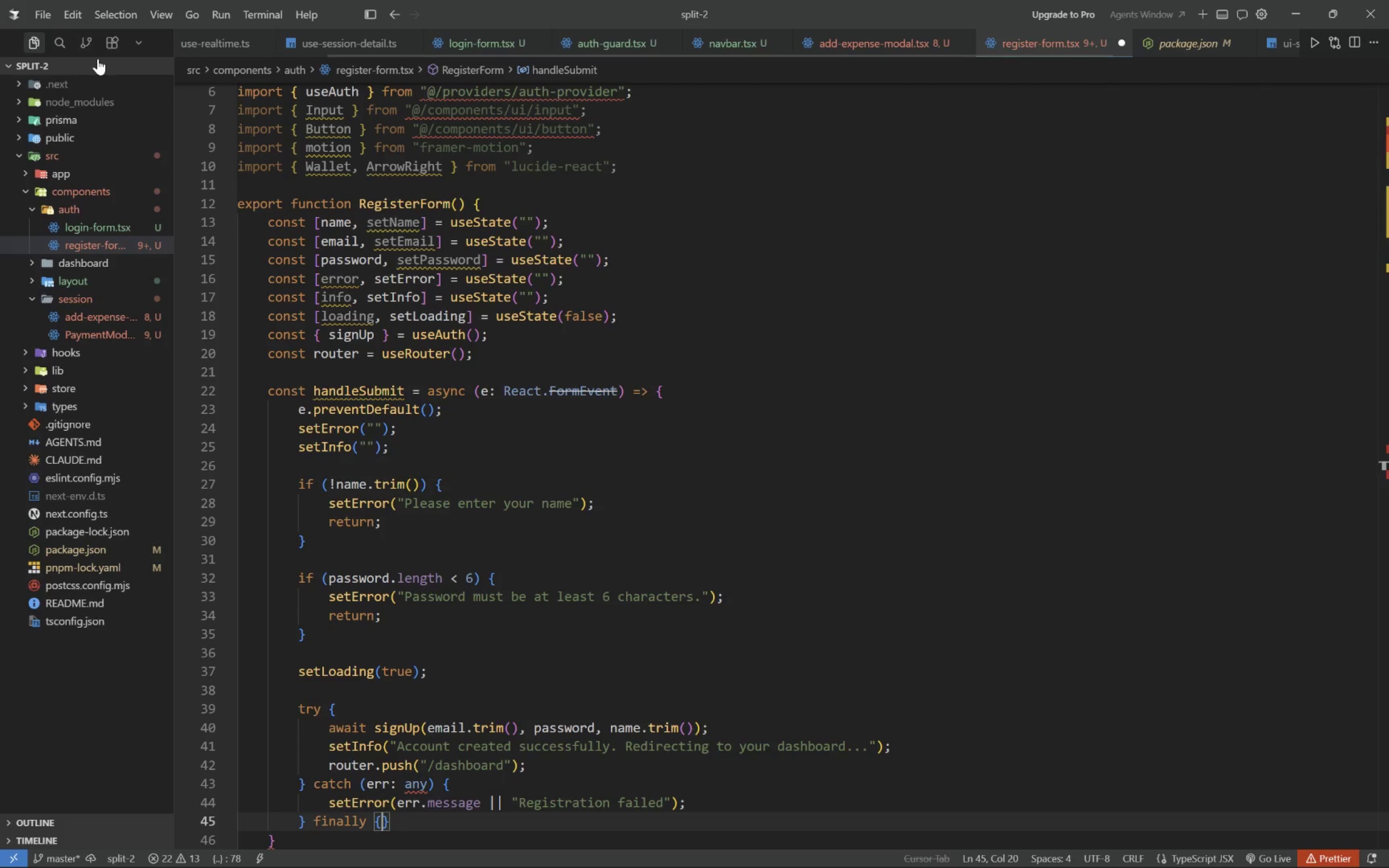 
key(Enter)
 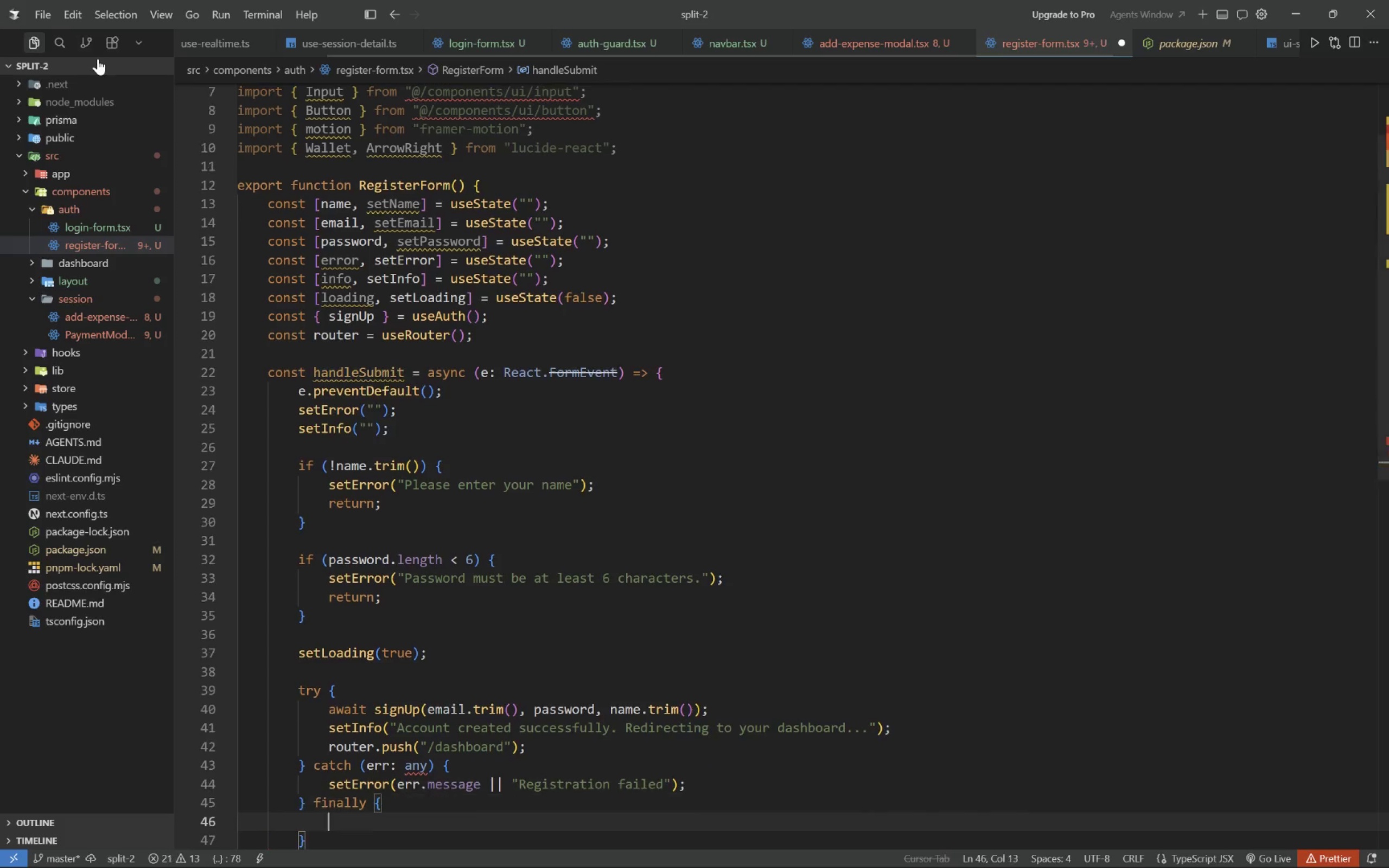 
type(setLoadngL()
key(Backspace)
key(Backspace)
type((false)
key(Tab)
key(Tab)
type(;)
 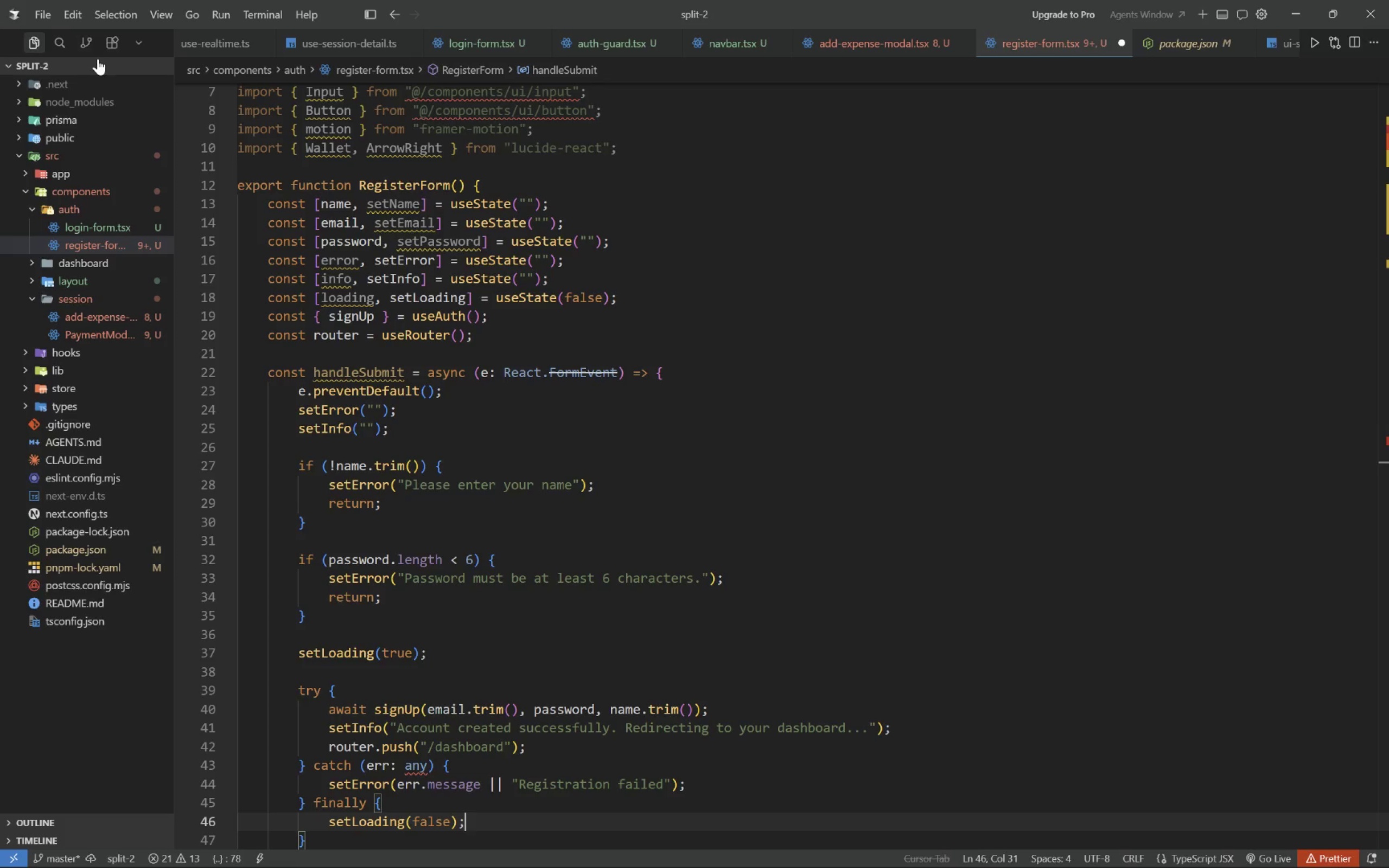 
hold_key(key=I, duration=0.31)
 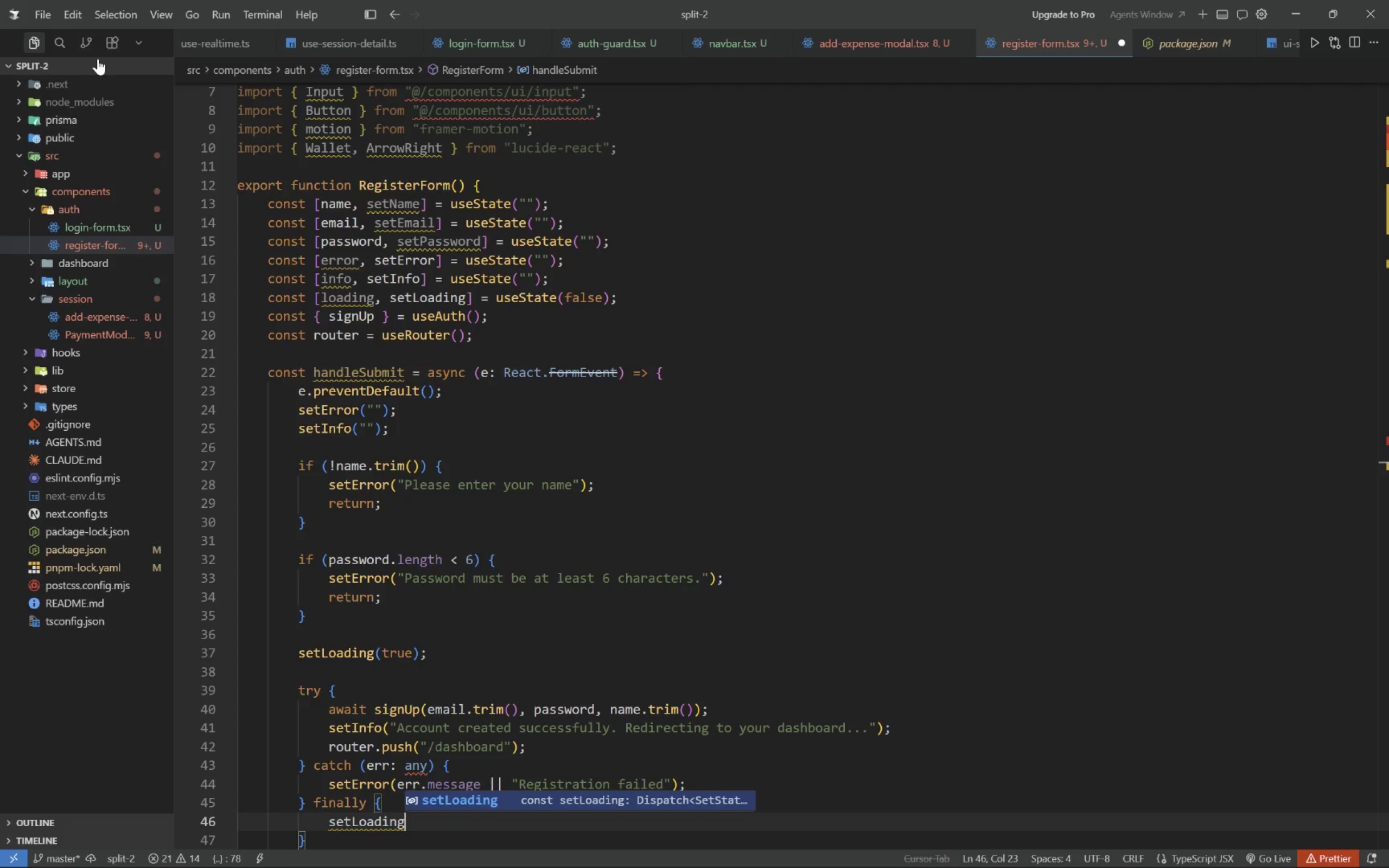 
key(ArrowDown)
 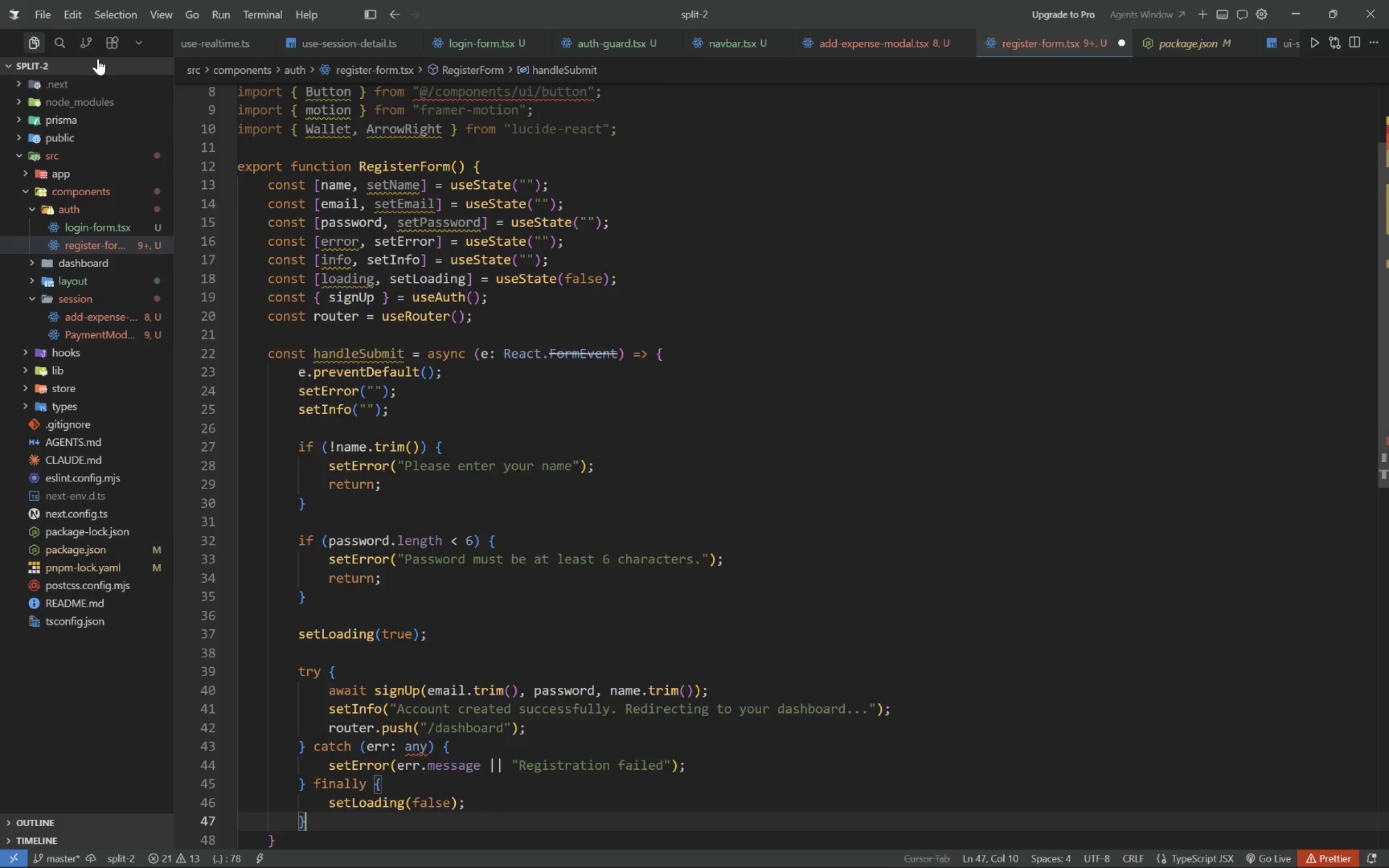 
key(ArrowDown)
 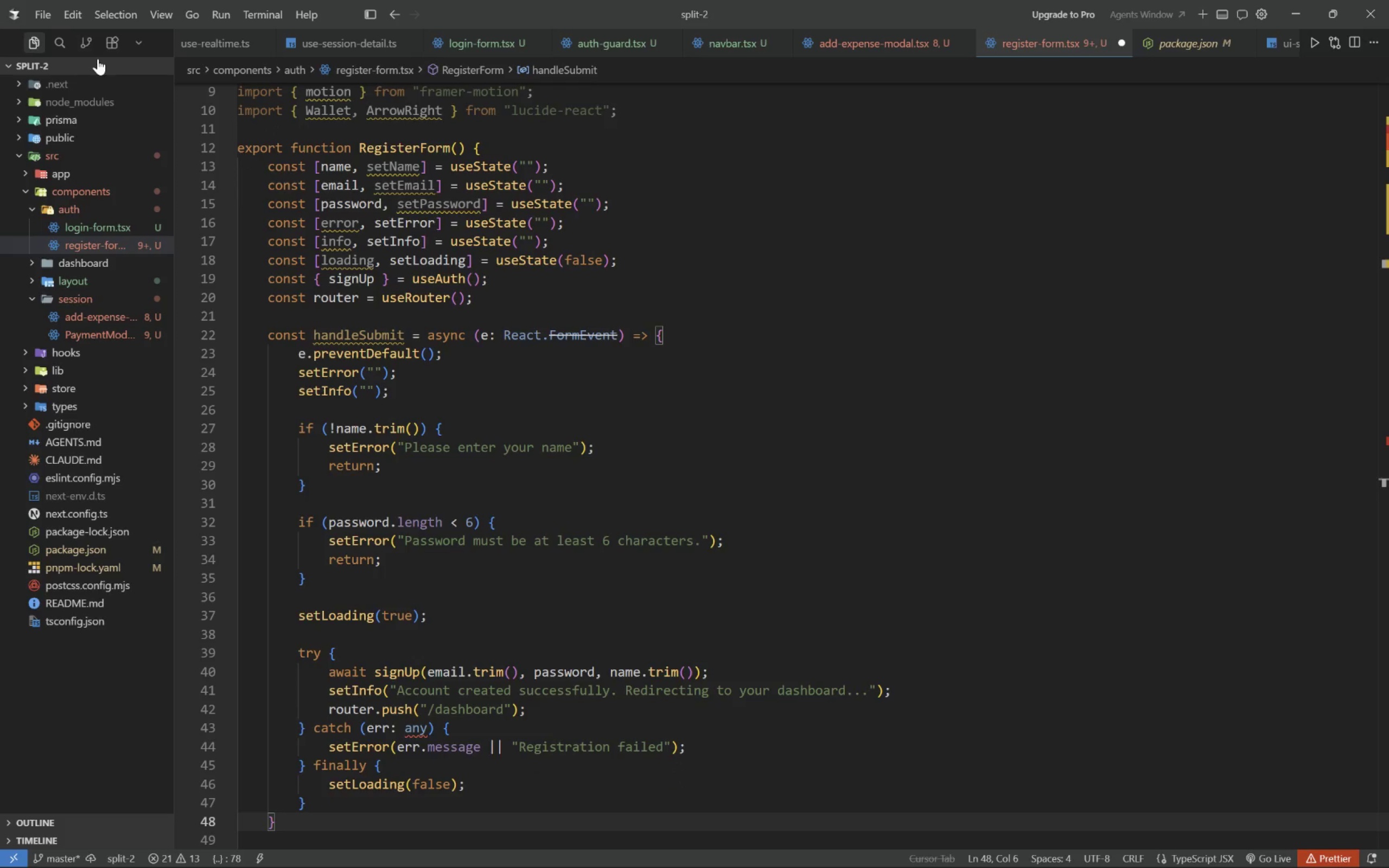 
key(Semicolon)
 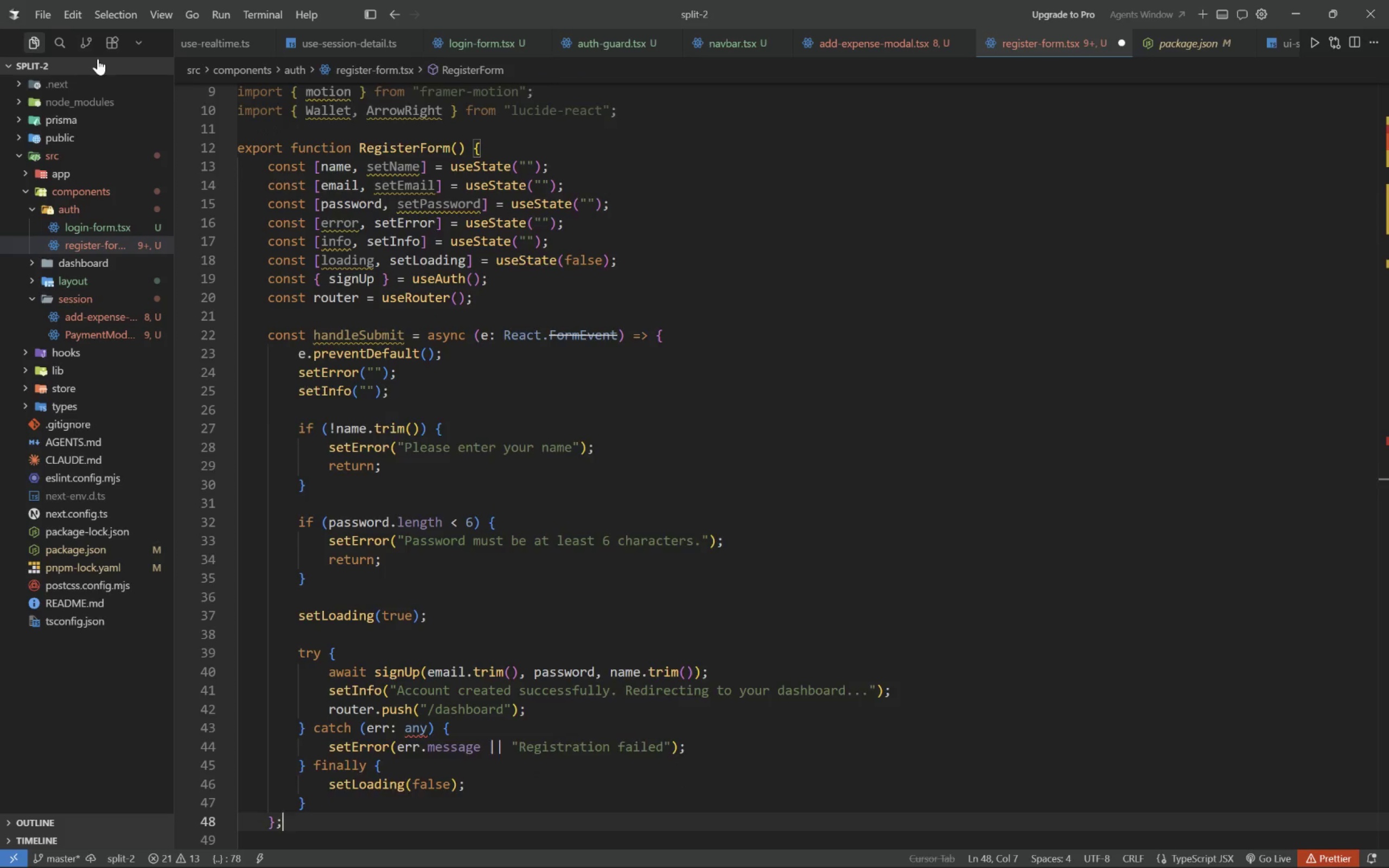 
key(Enter)
 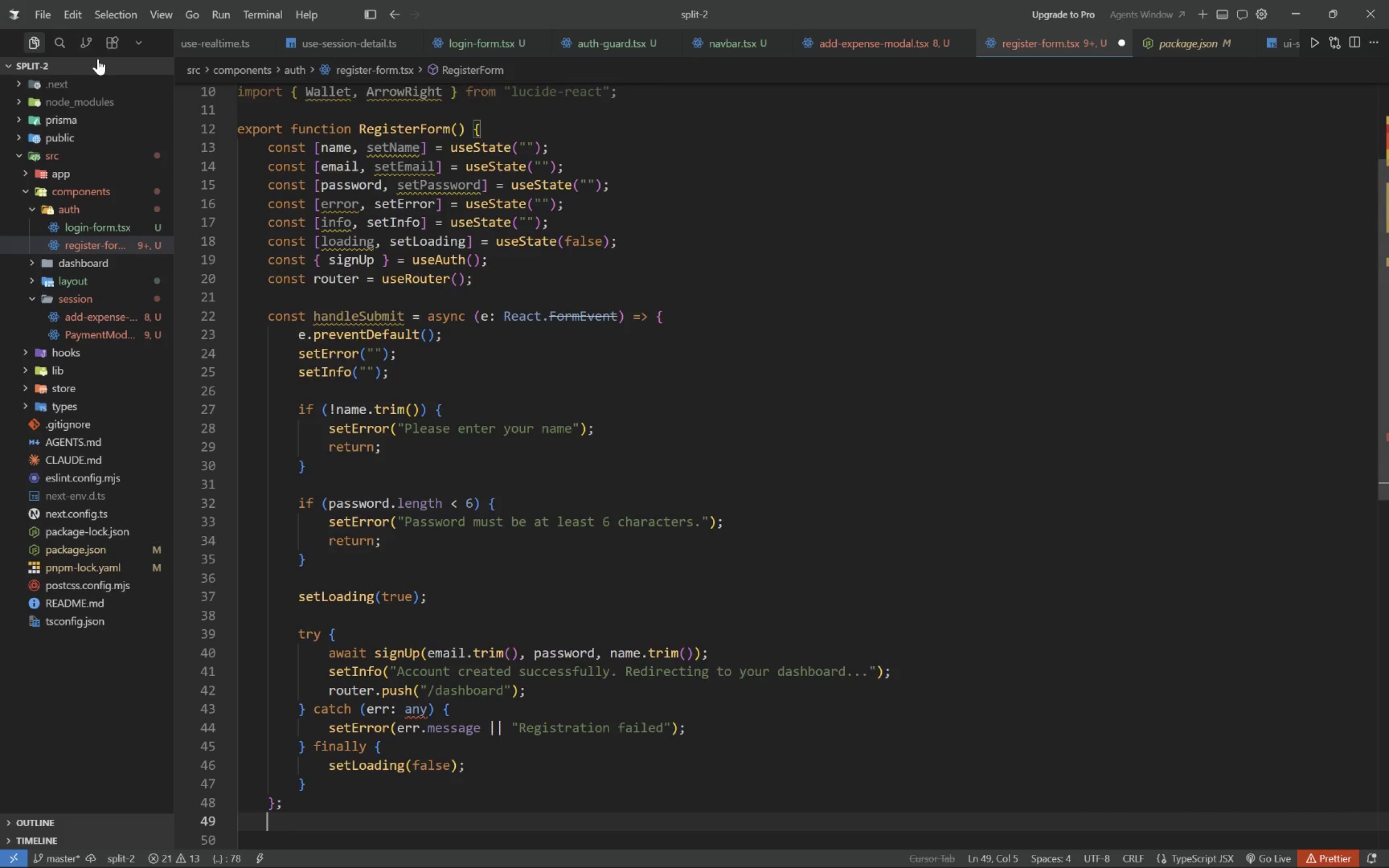 
key(Enter)
 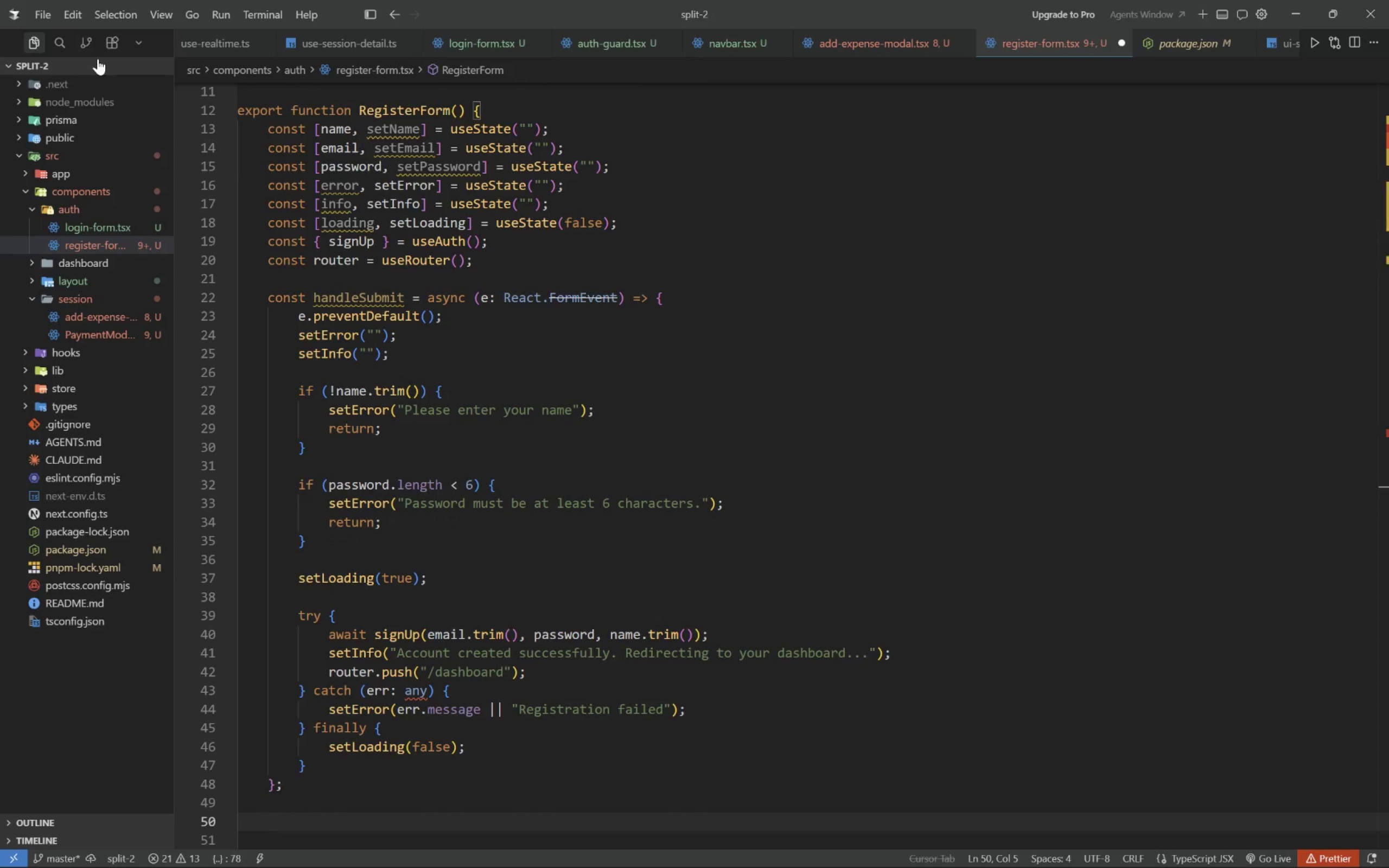 
type(return;)
key(Backspace)
type( ()
 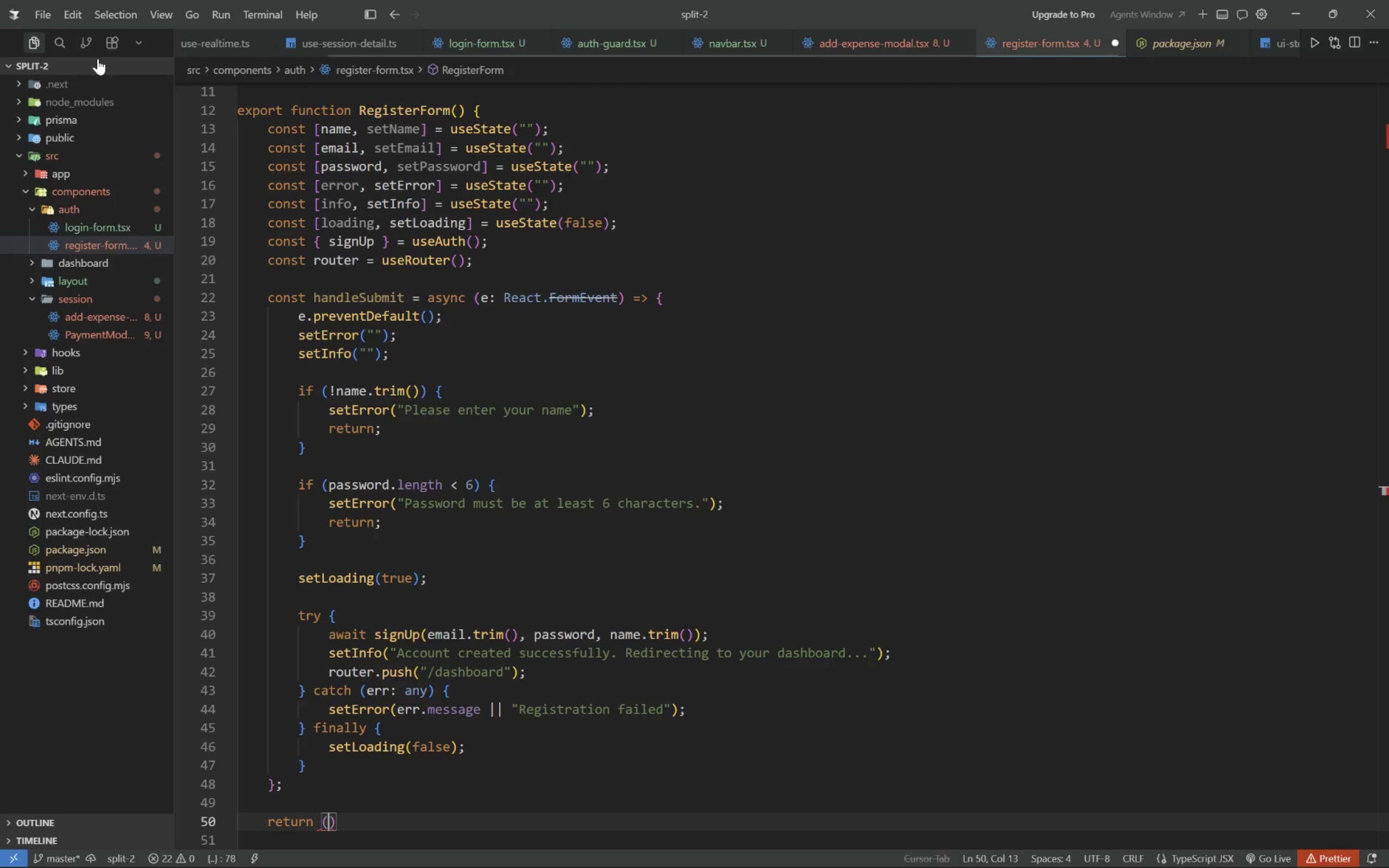 
key(Enter)
 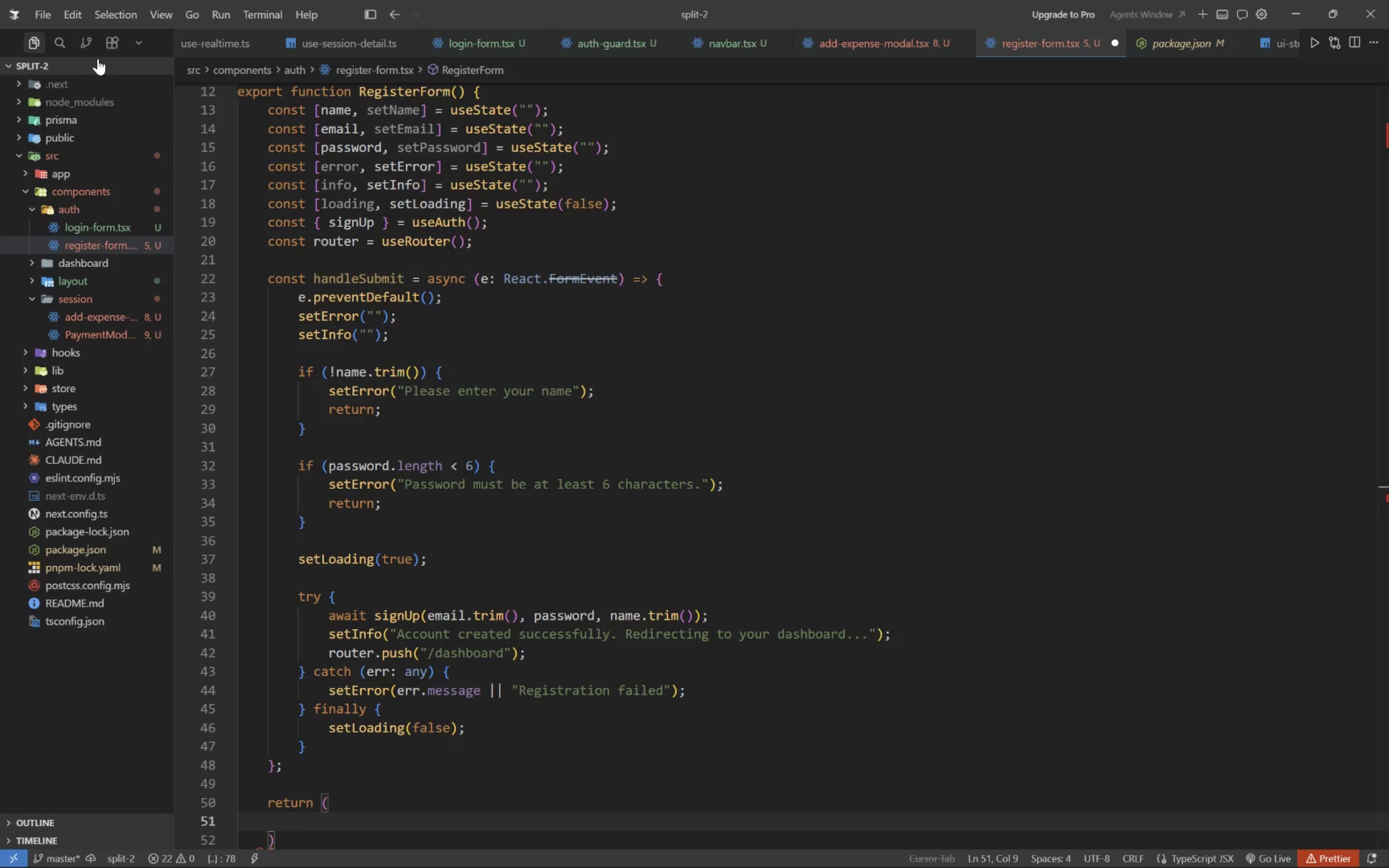 
type(div)
key(Tab)
 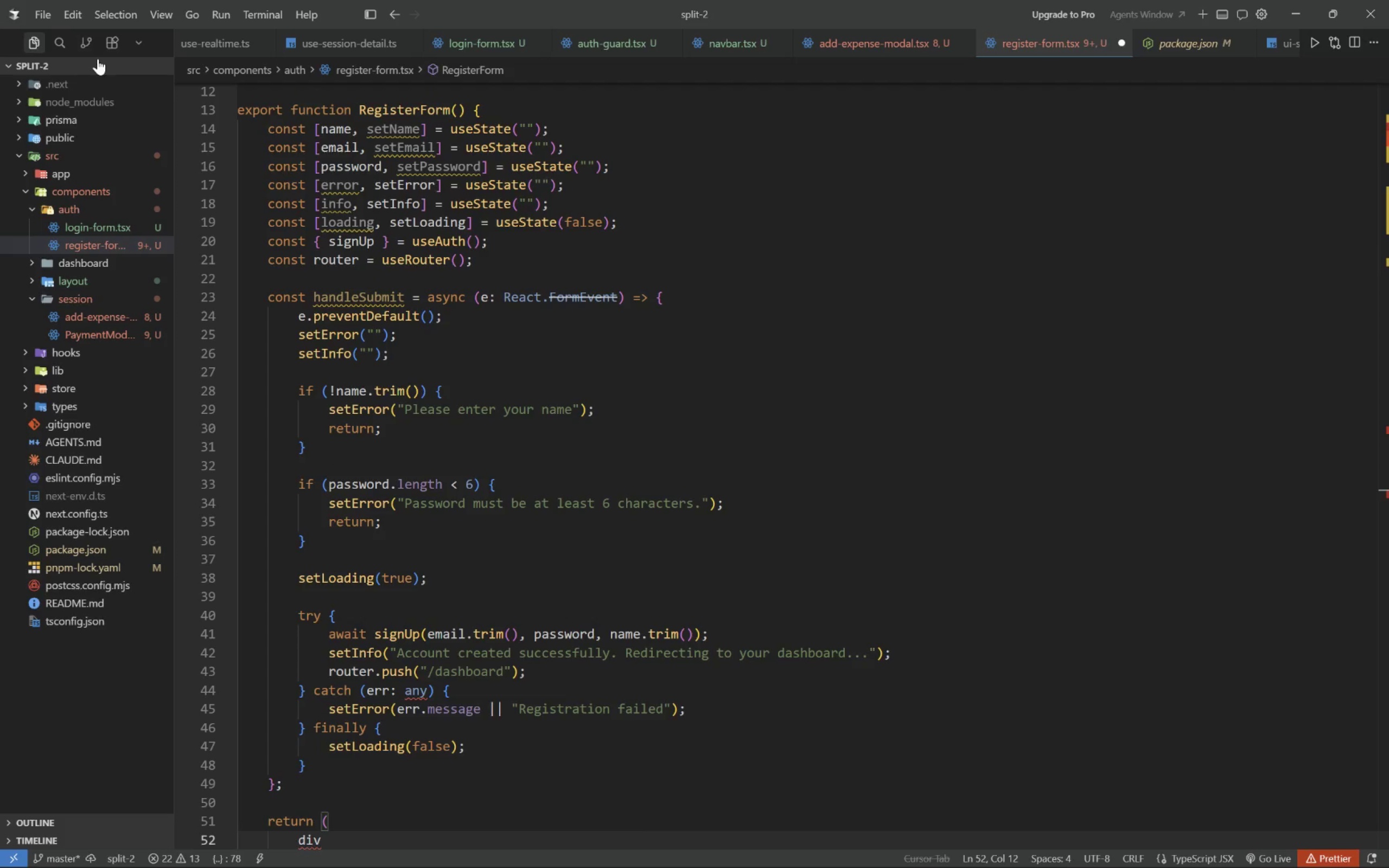 
hold_key(key=ControlLeft, duration=0.34)
 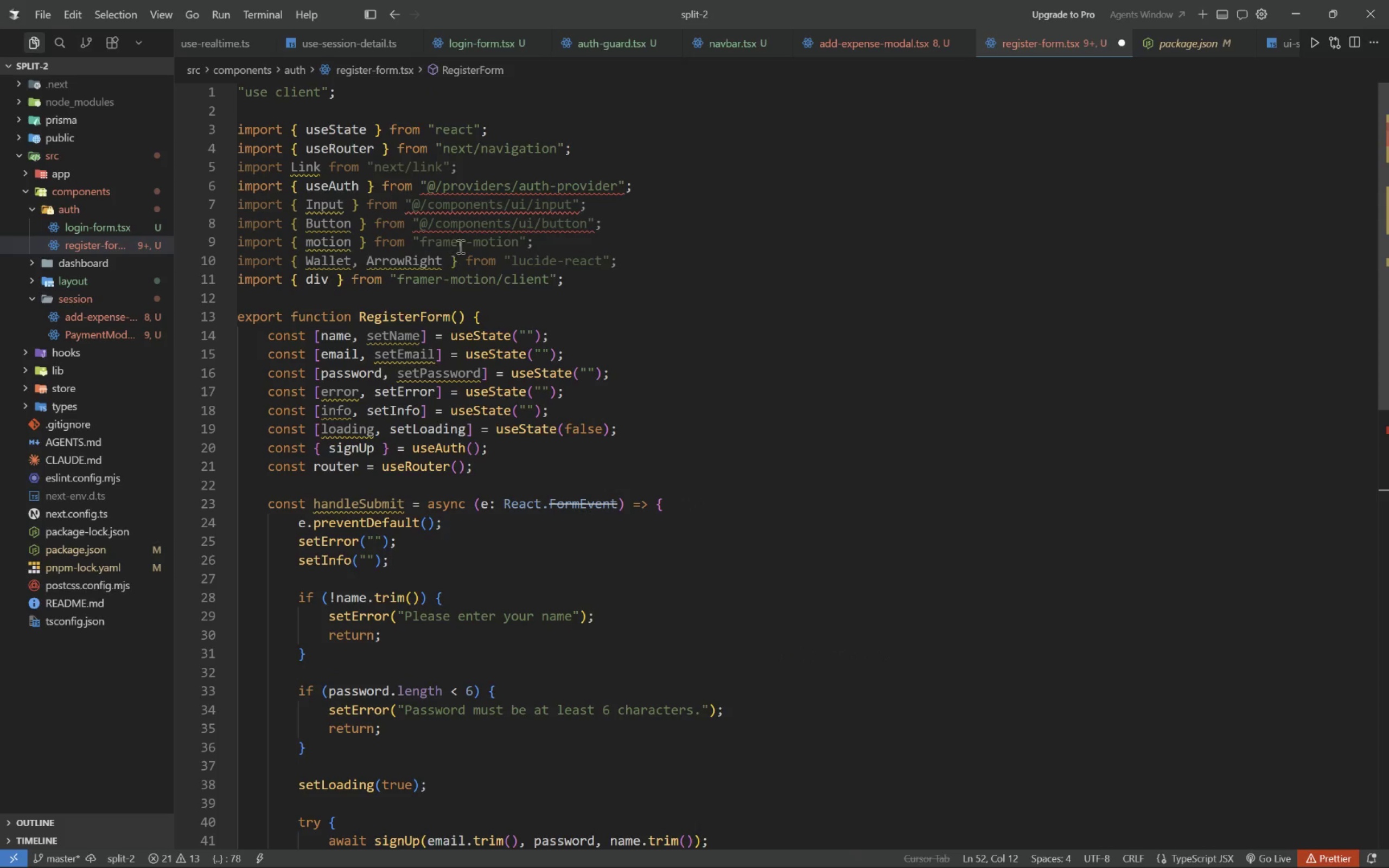 
double_click([428, 280])
 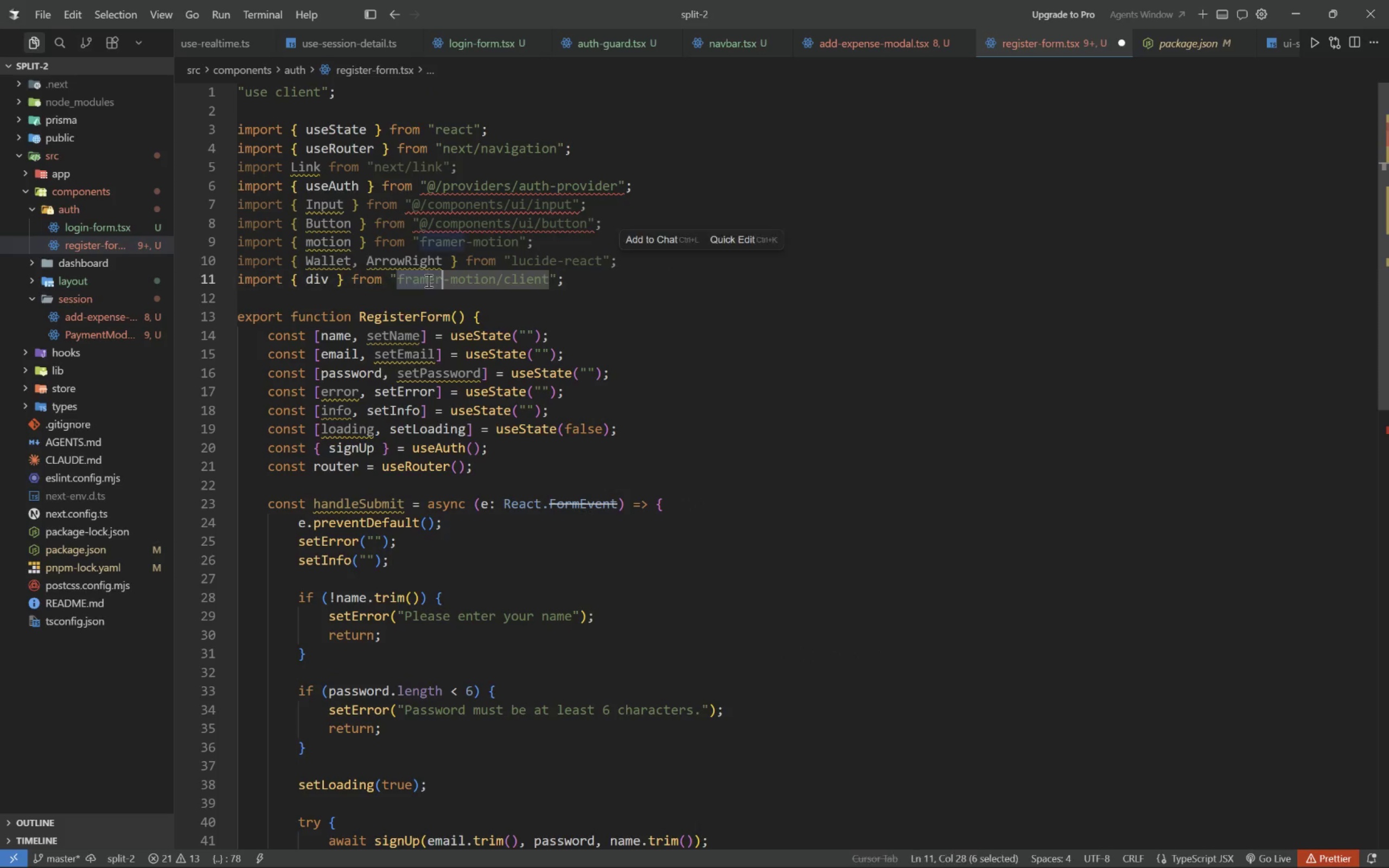 
triple_click([428, 280])
 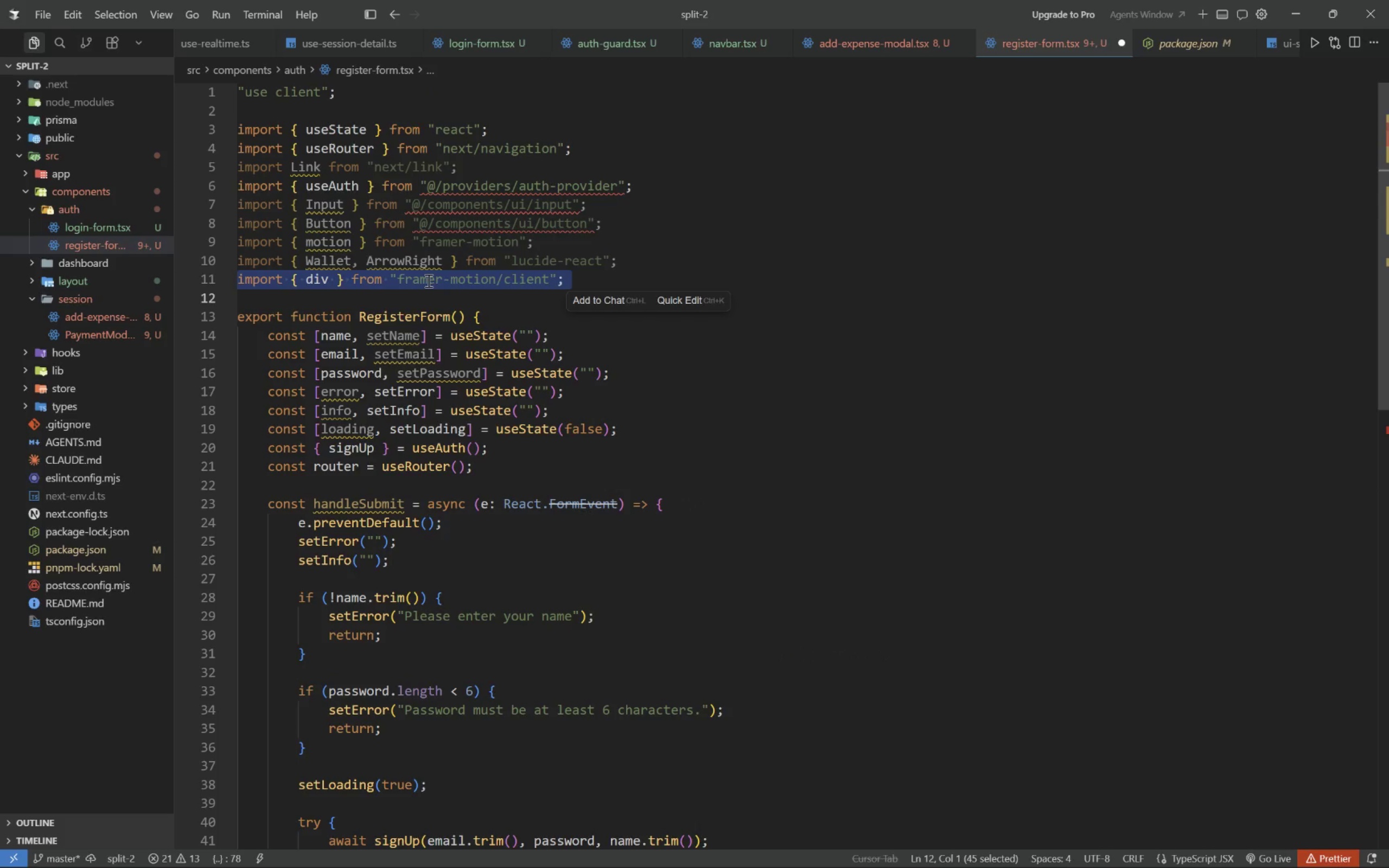 
key(Backspace)
 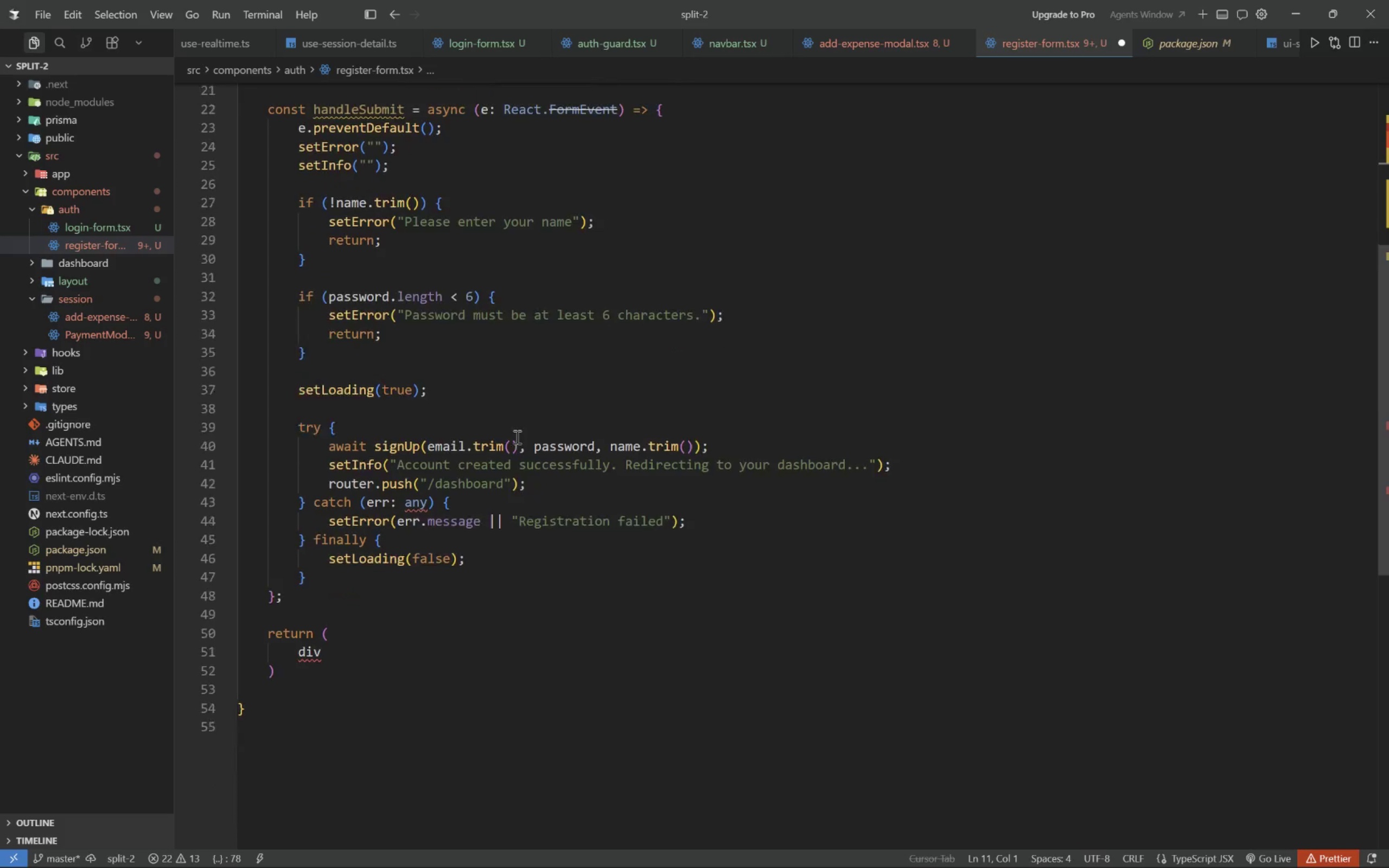 
left_click_drag(start_coordinate=[314, 614], to_coordinate=[337, 611])
 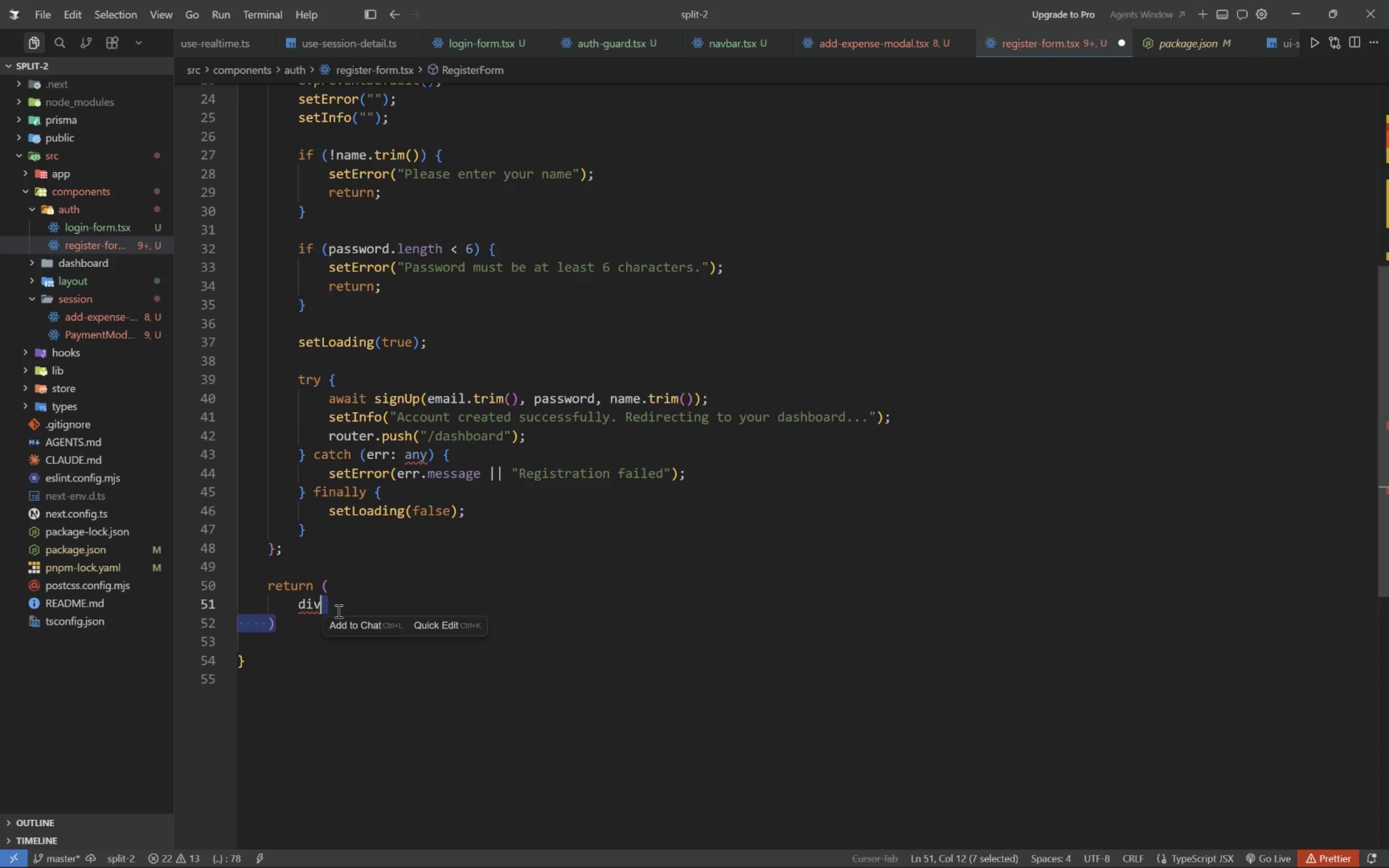 
left_click([337, 611])
 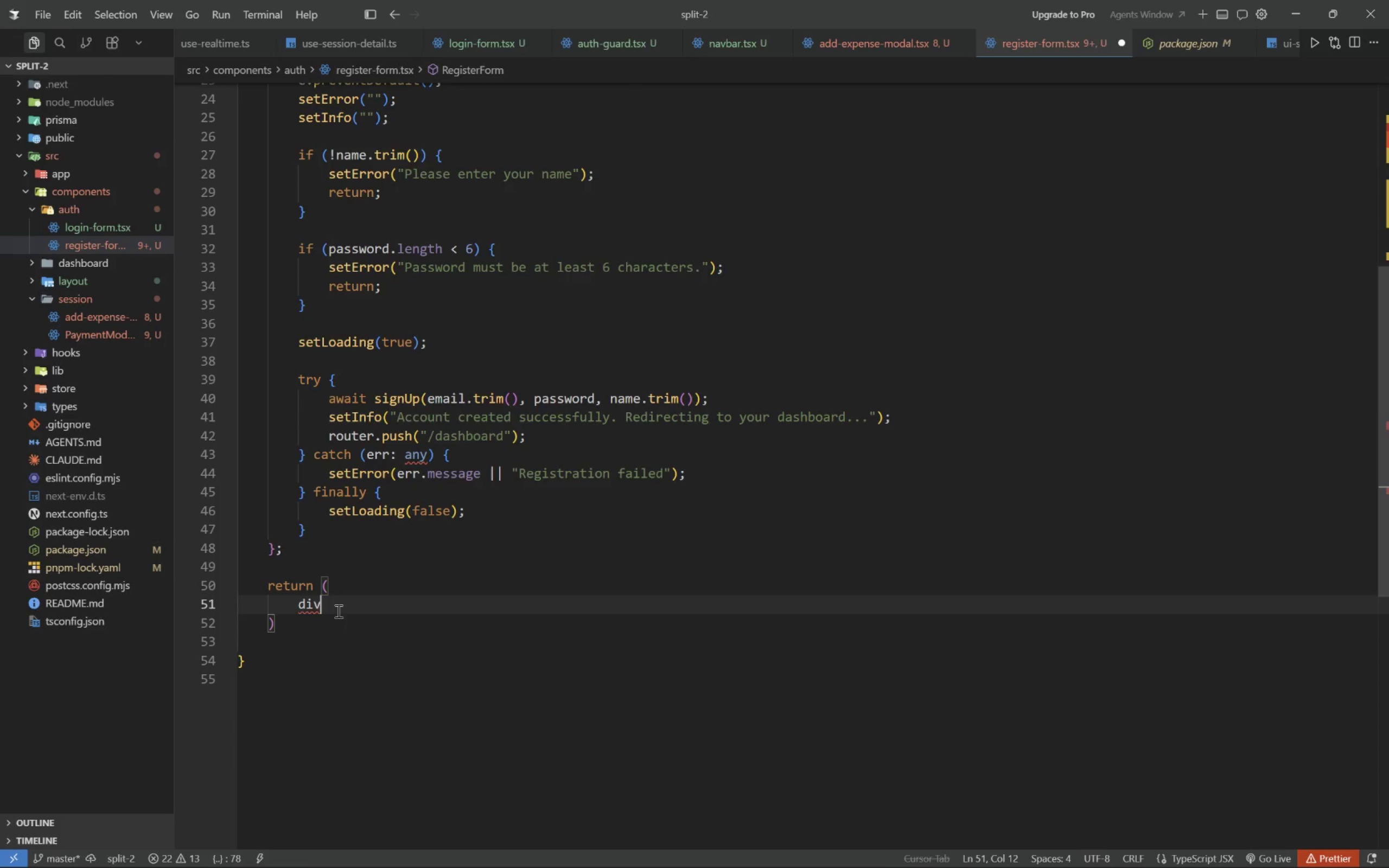 
type(.min-h-screen fle)
key(Backspace)
key(Backspace)
key(Backspace)
key(Backspace)
type(>)
 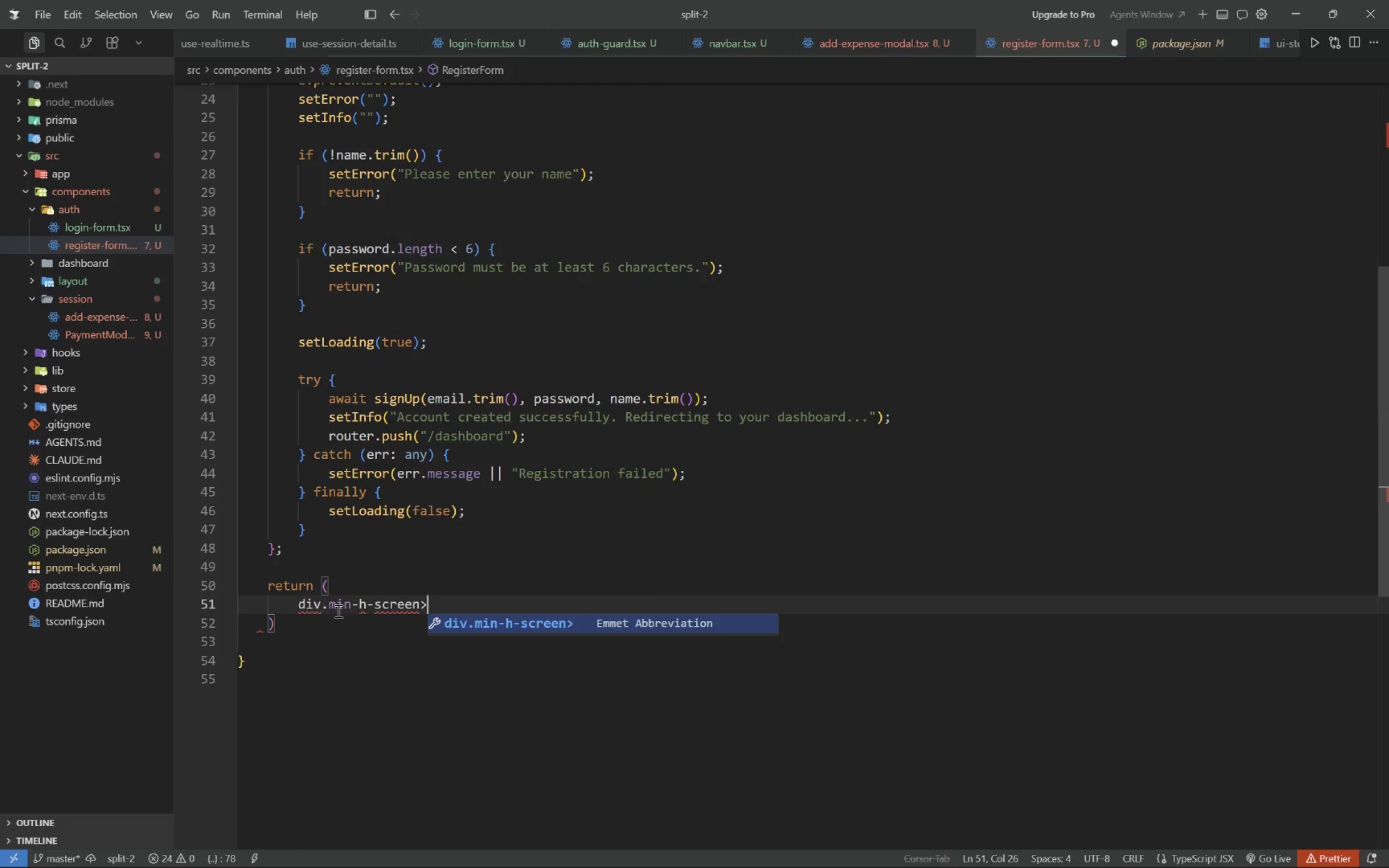 
key(Enter)
 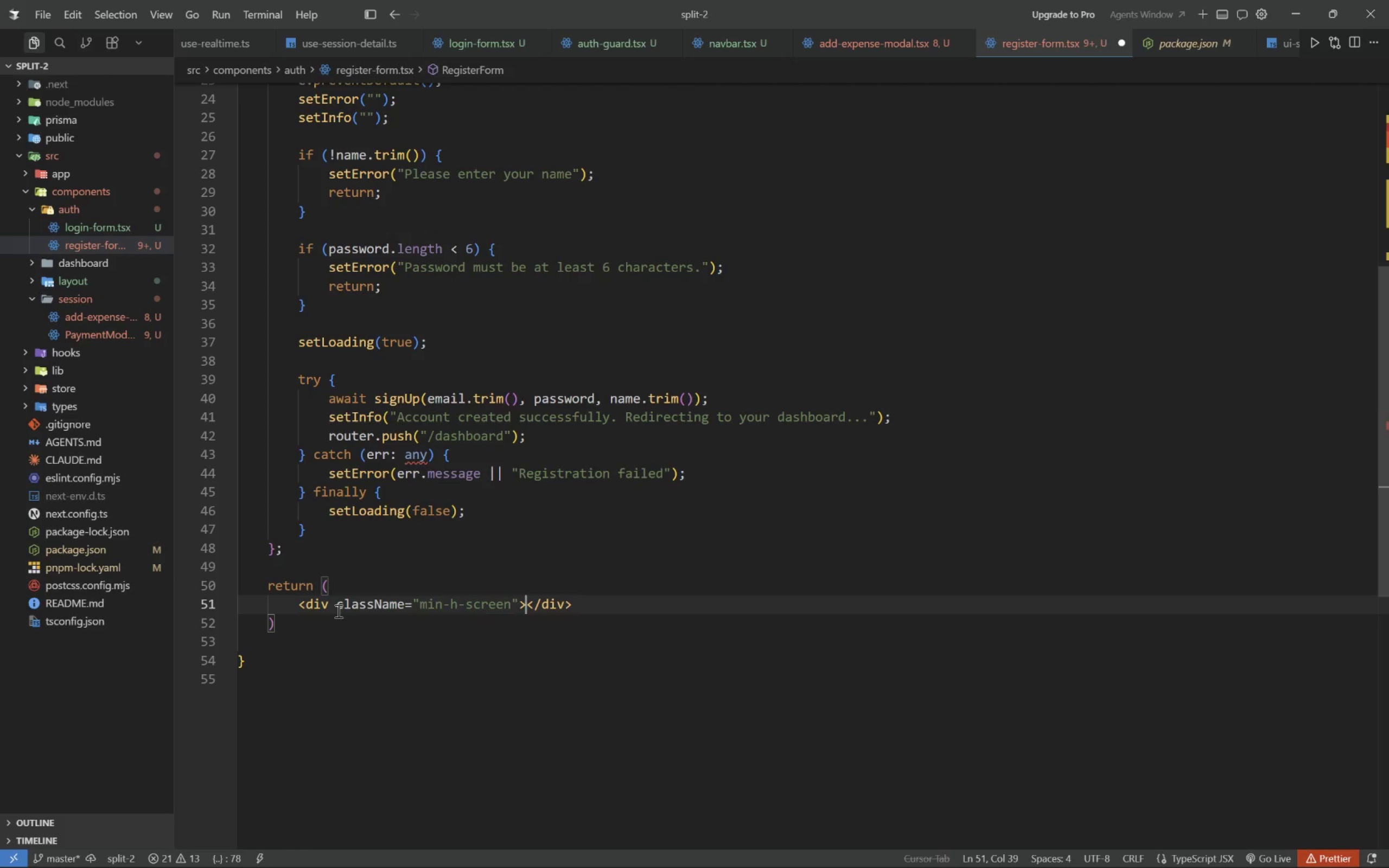 
key(ArrowLeft)
 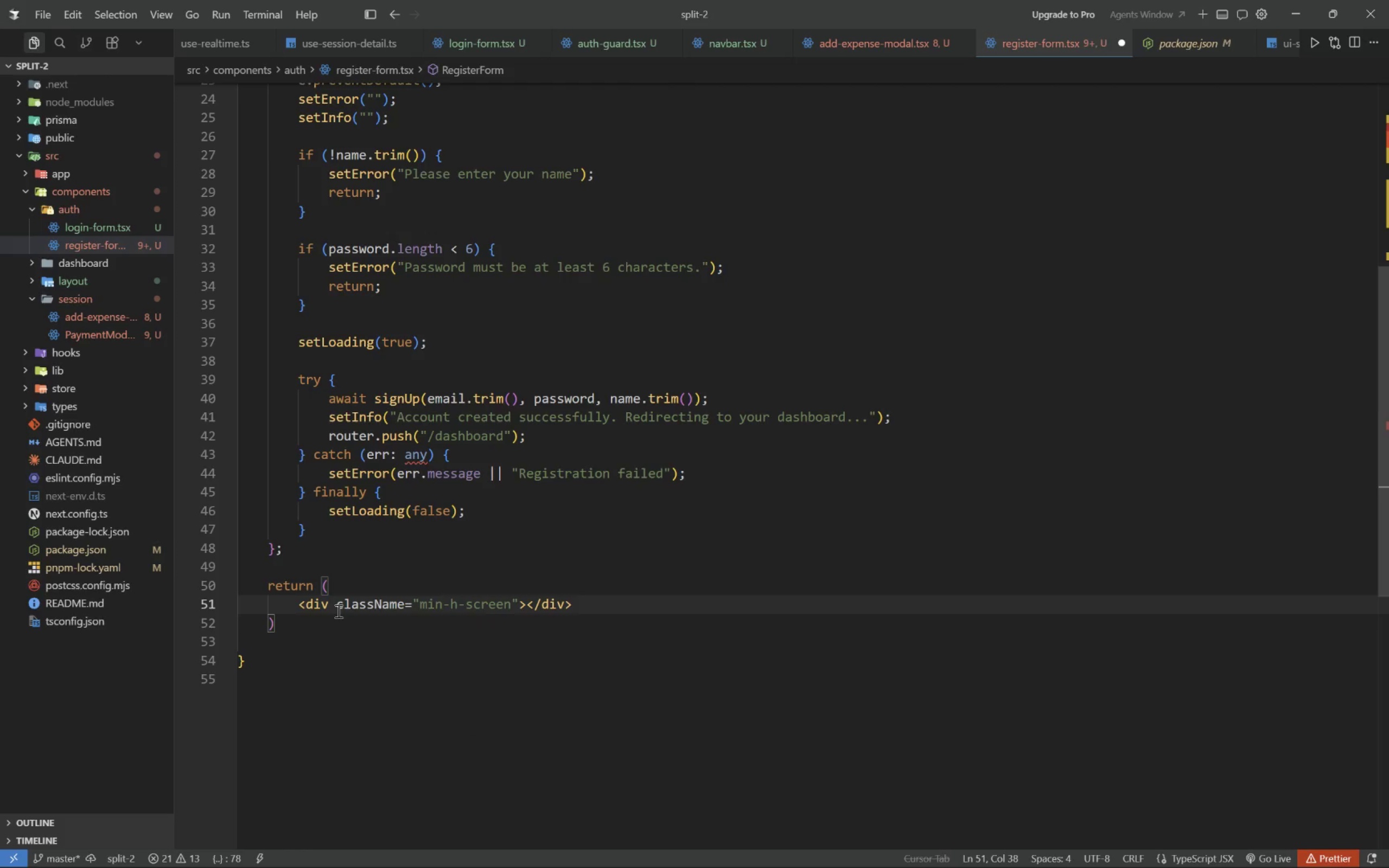 
key(Space)
 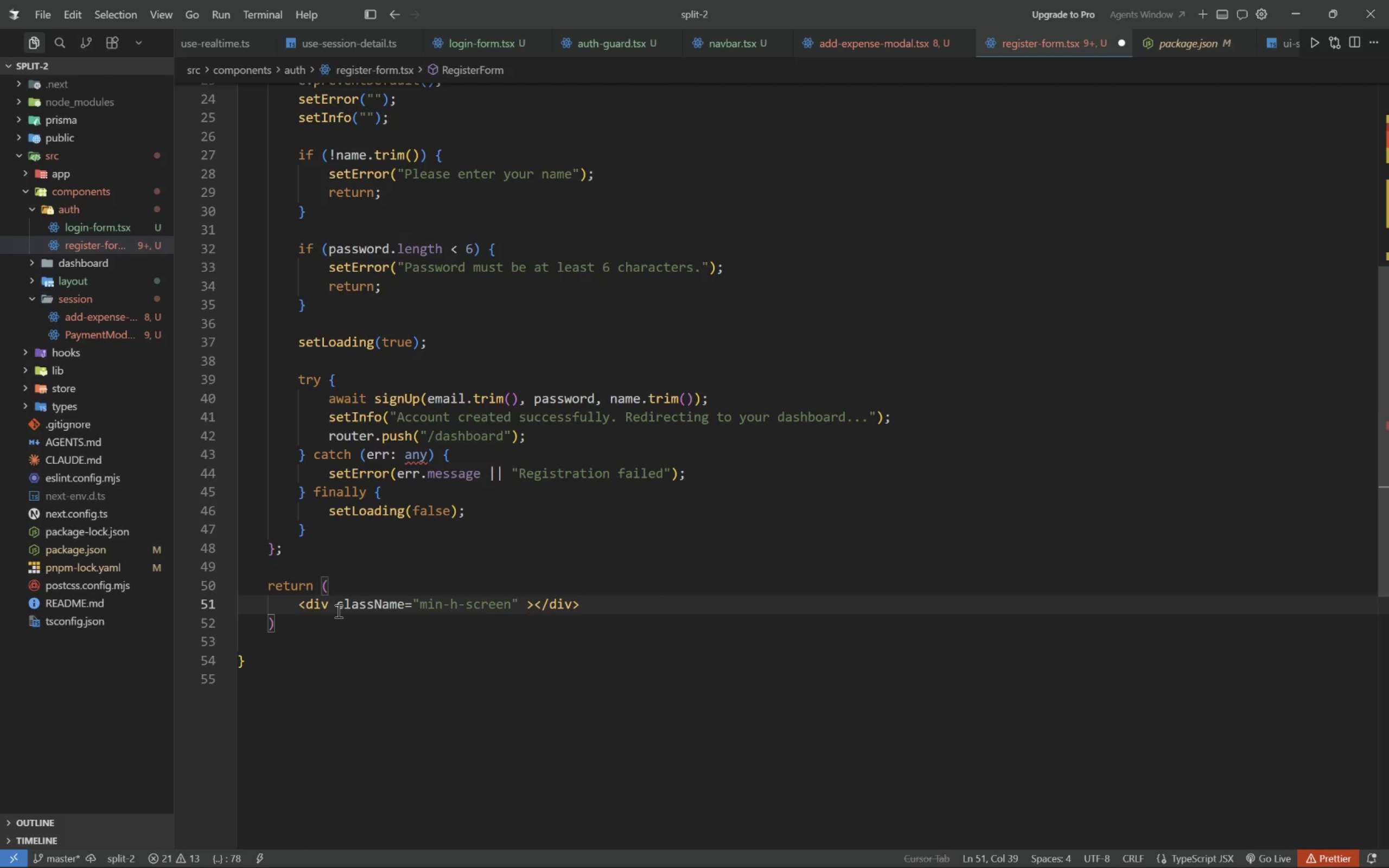 
key(Backspace)
 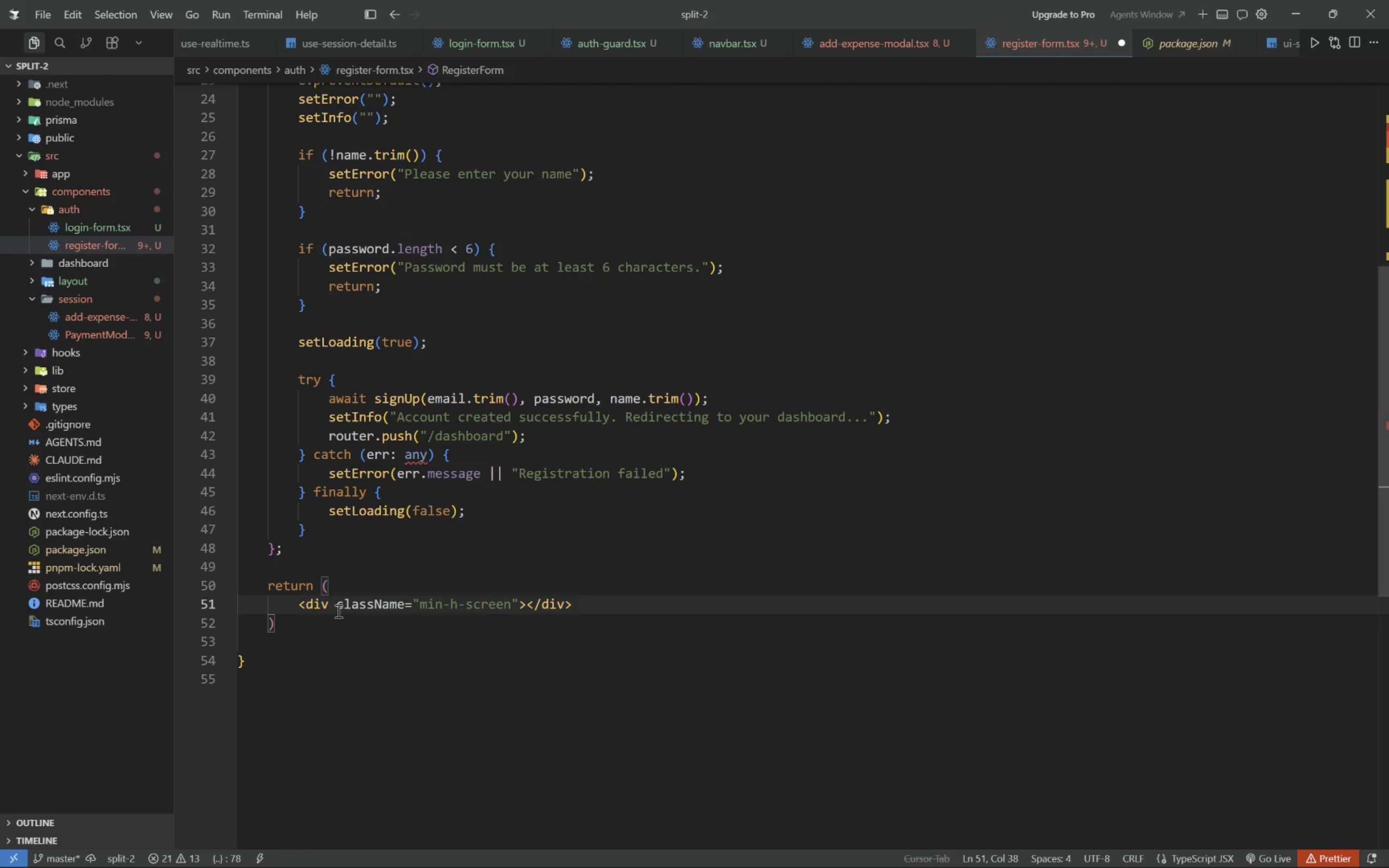 
key(ArrowLeft)
 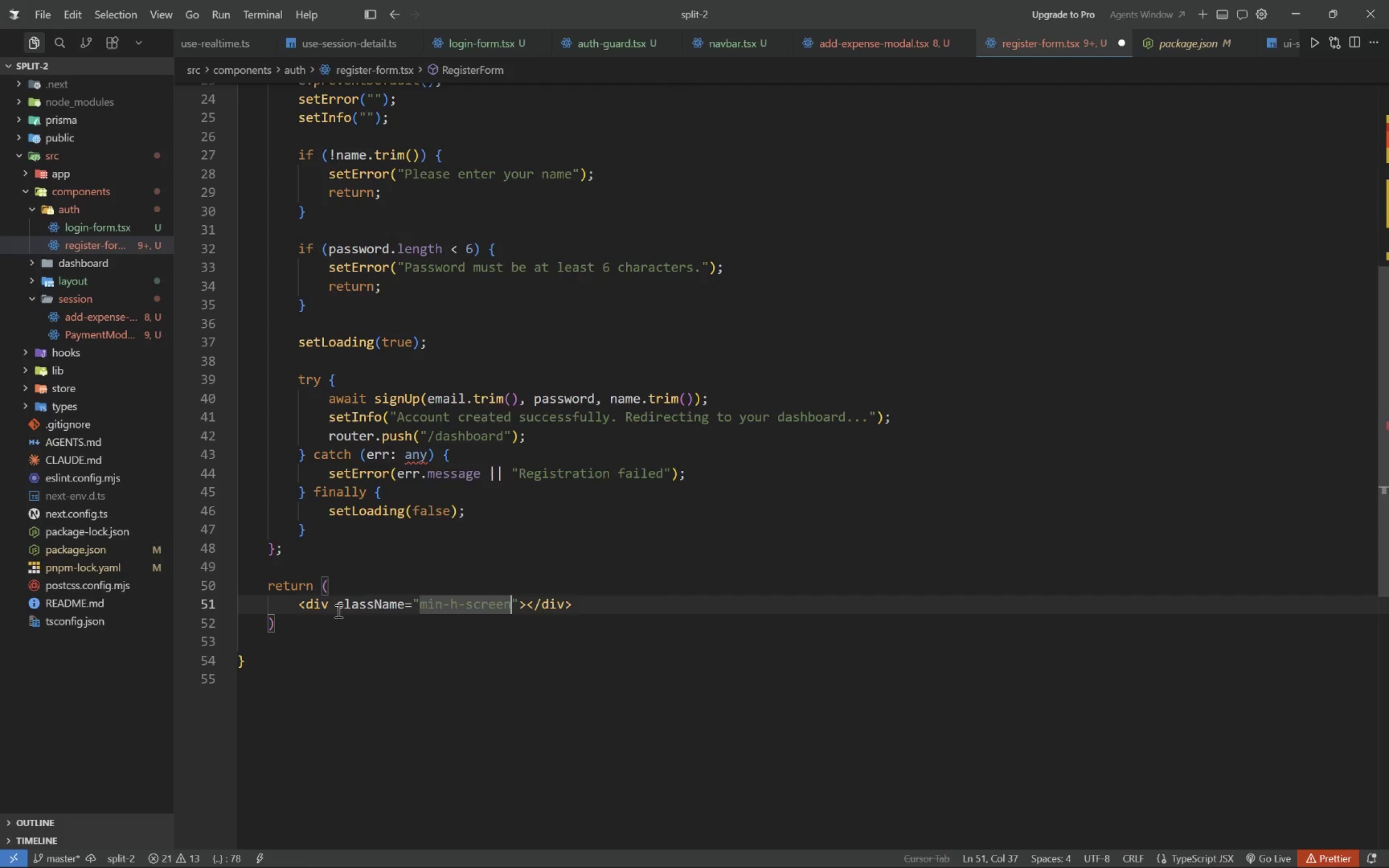 
type( flex i t)
key(Backspace)
type(t)
key(Backspace)
key(Backspace)
type(tems-center justify)
 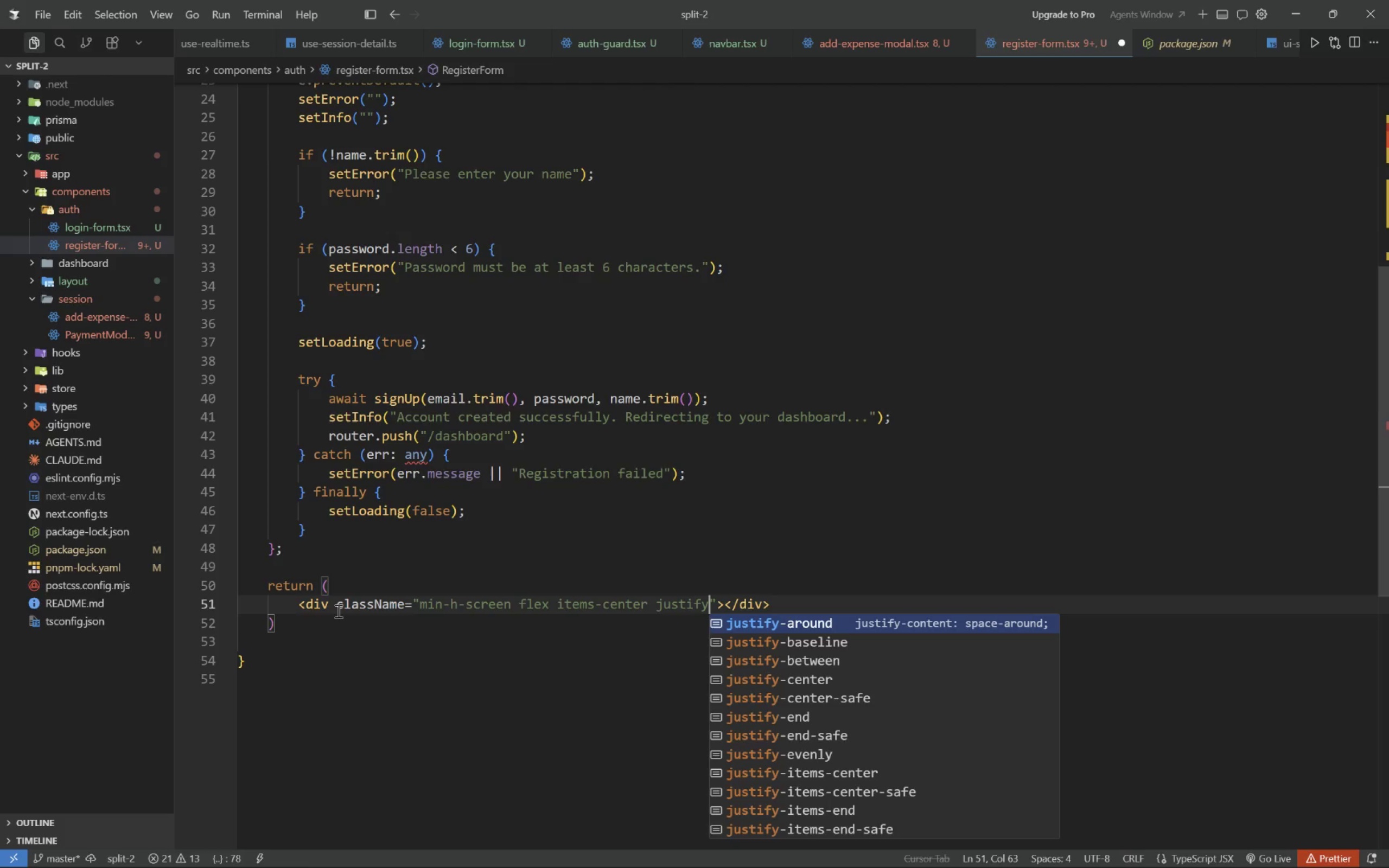 
key(ArrowDown)
 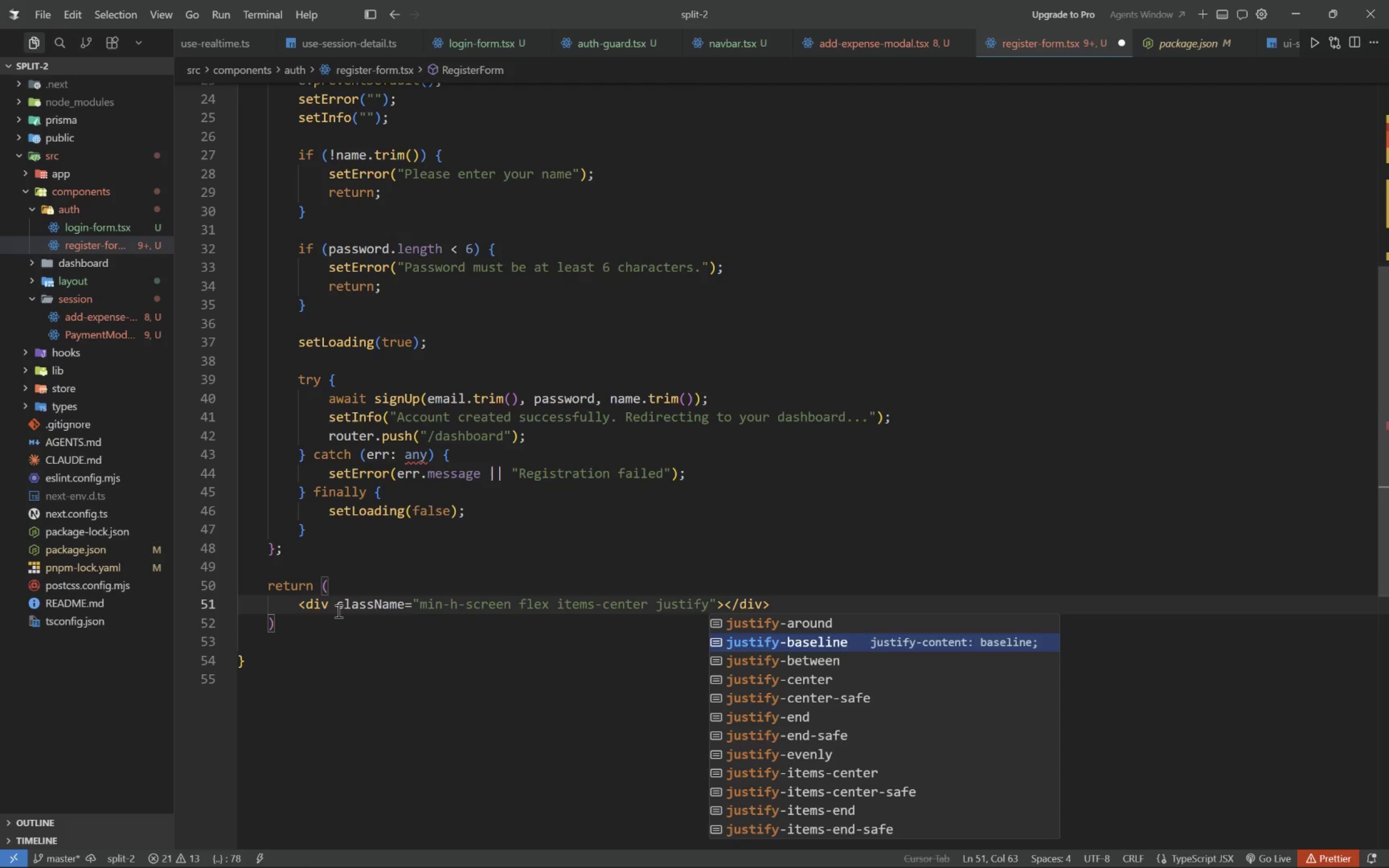 
key(ArrowDown)
 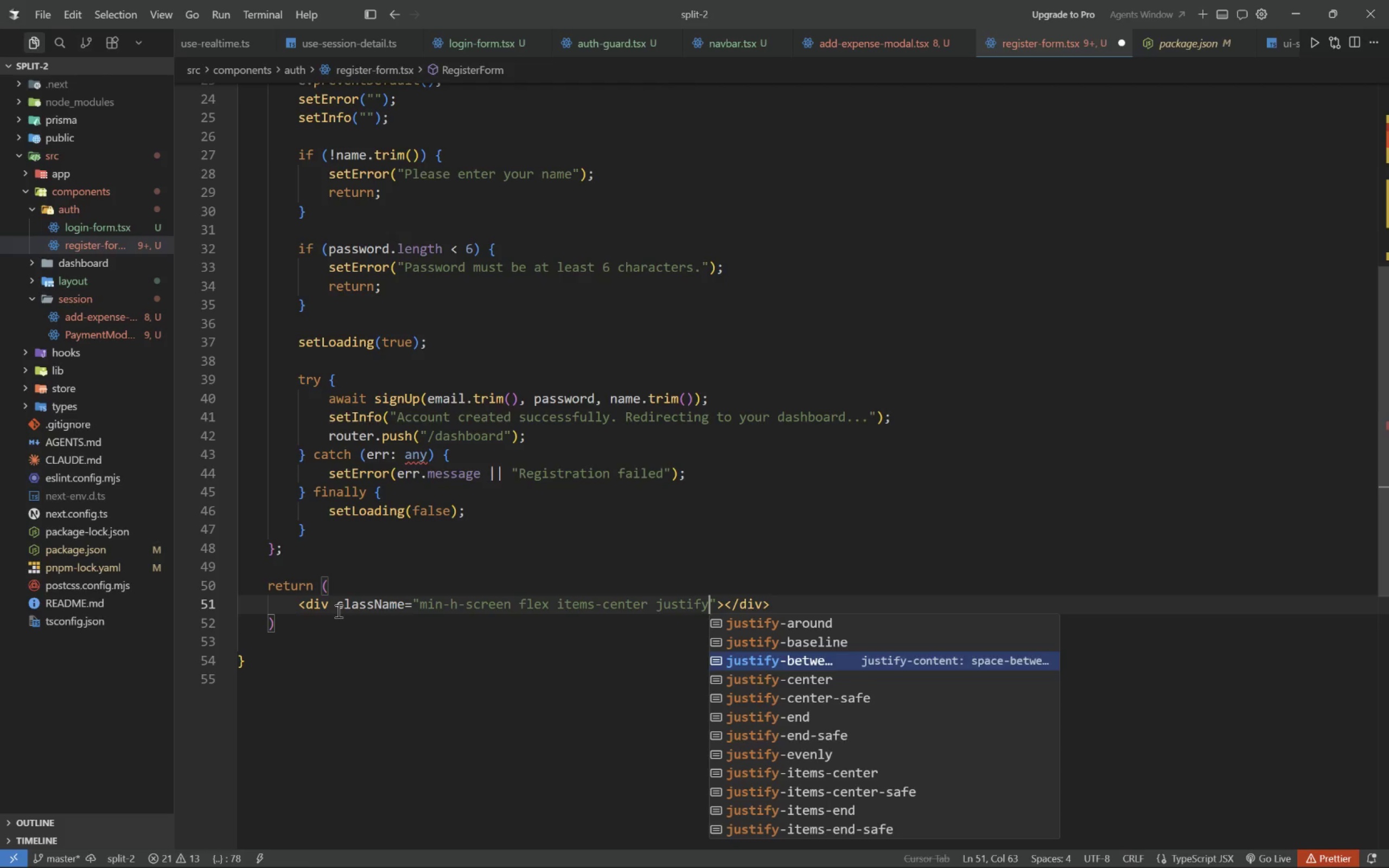 
key(ArrowDown)
 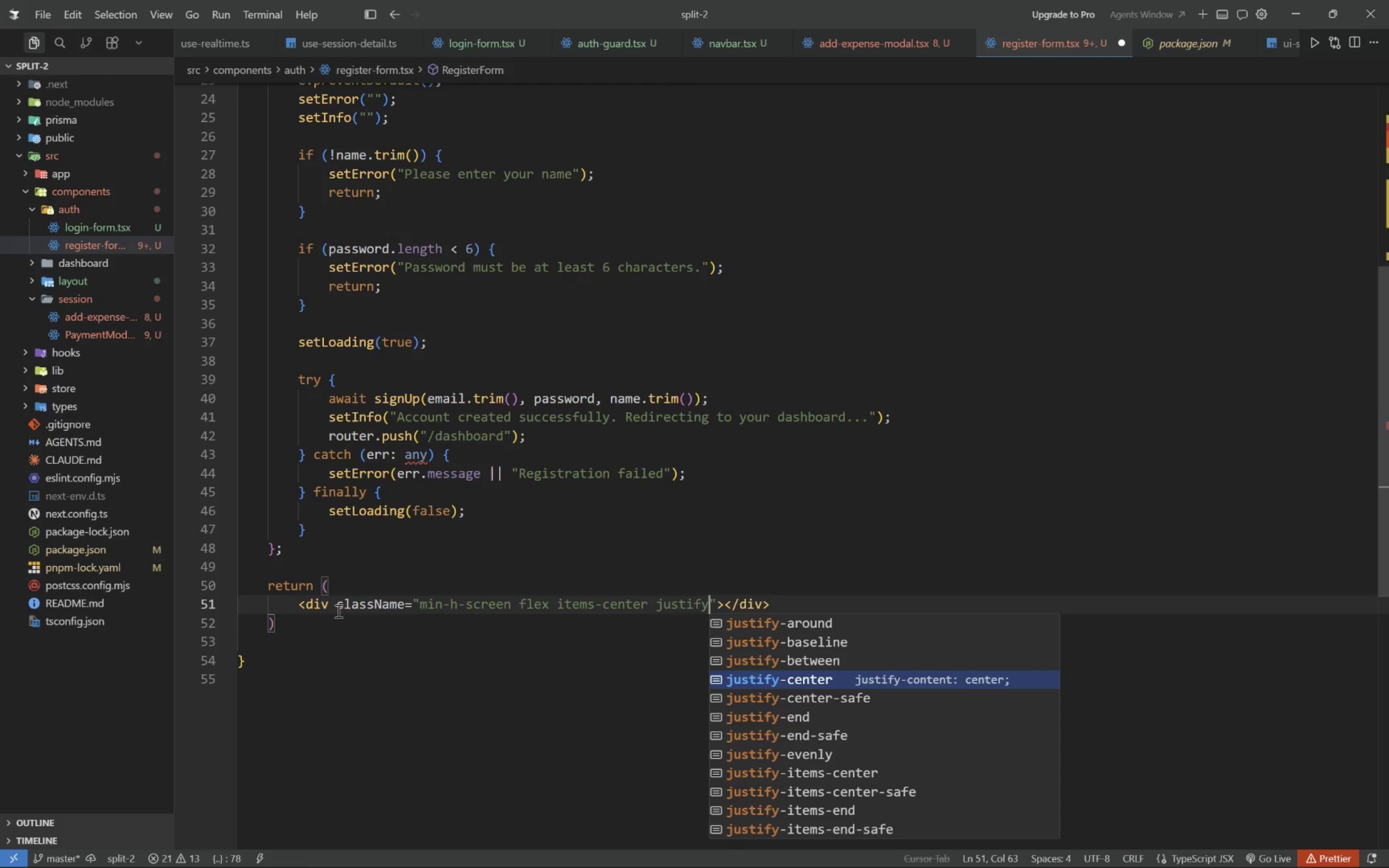 
key(Enter)
 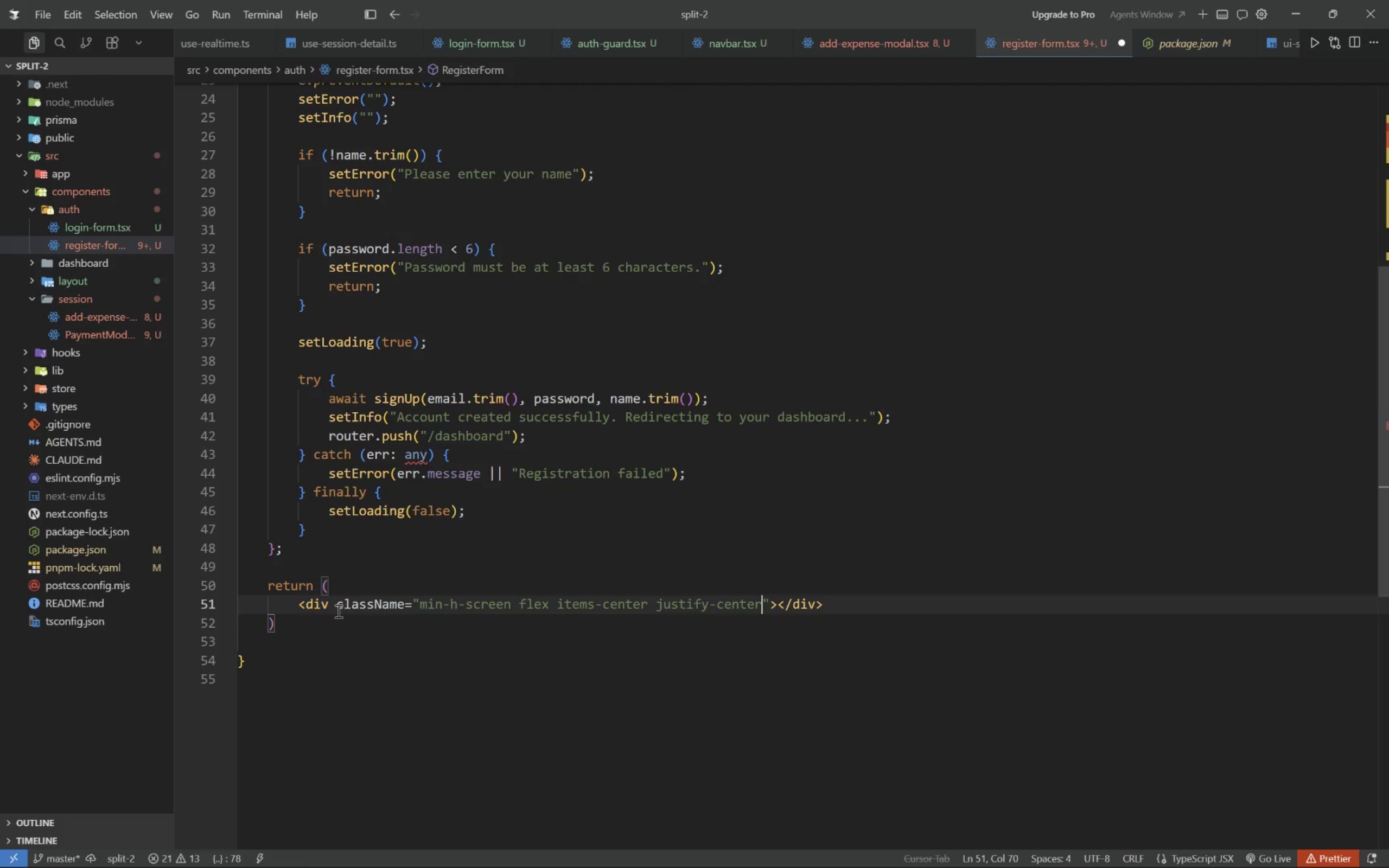 
type( bg-gradient-to-br from-indigo)
 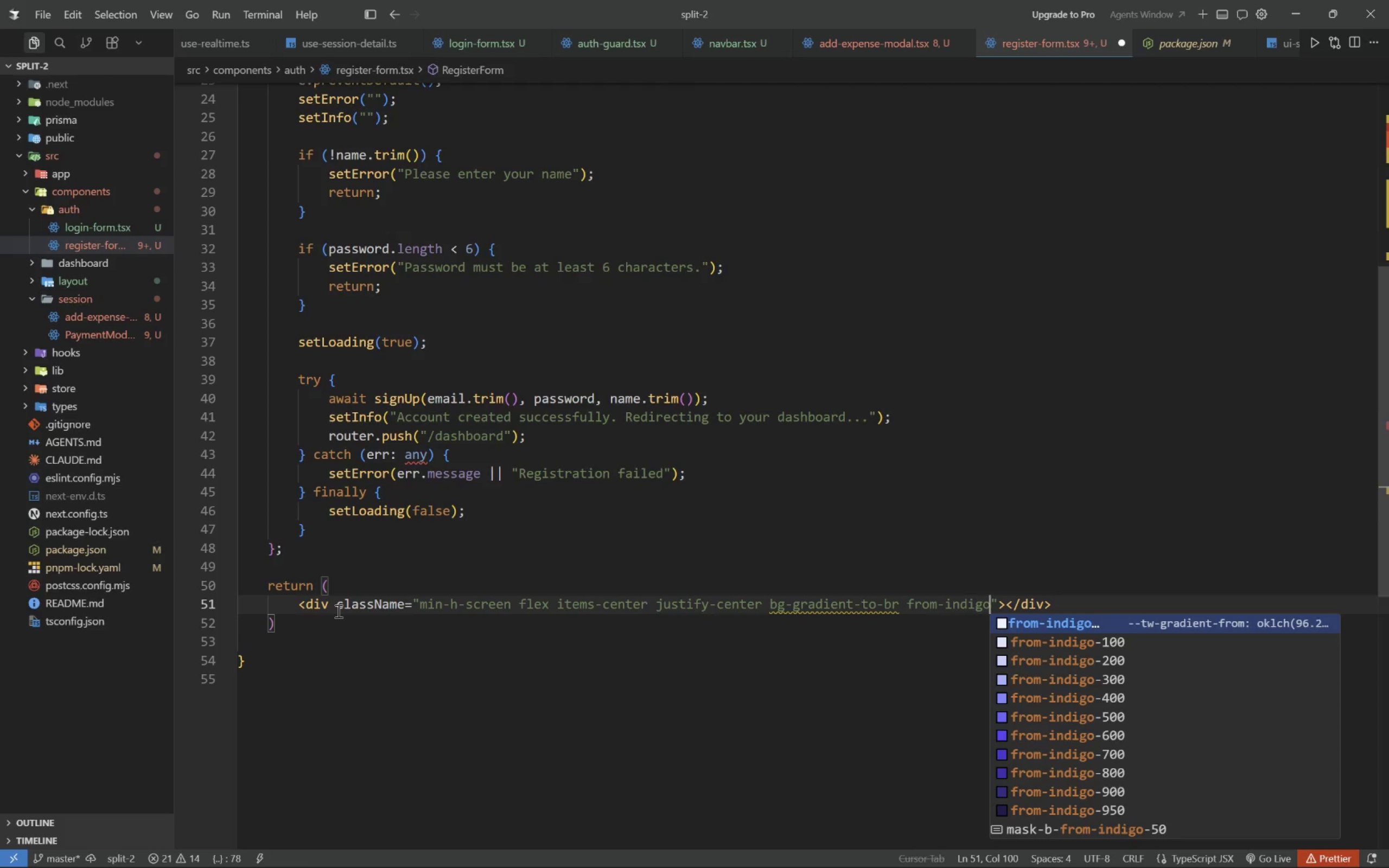 
wait(6.66)
 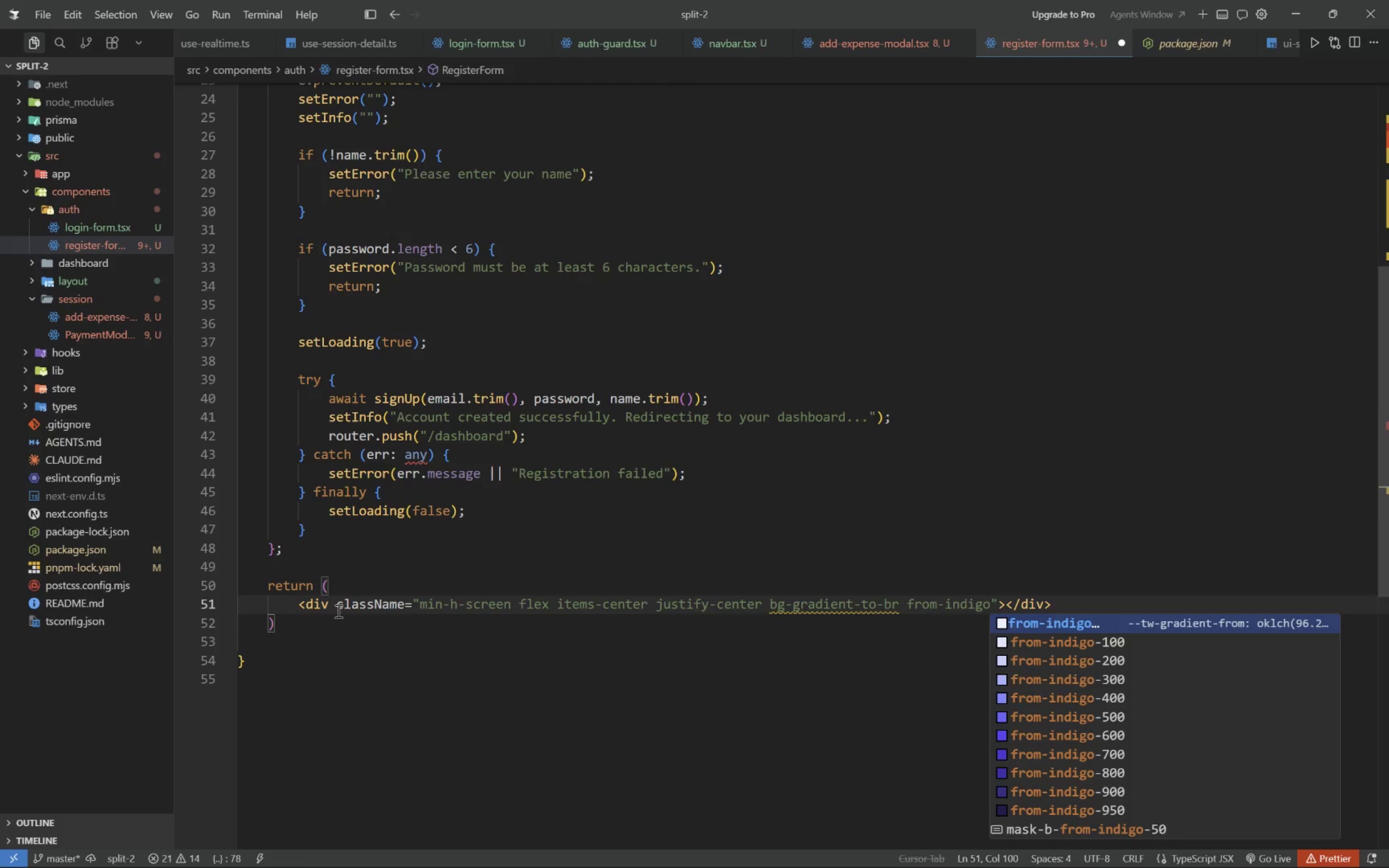 
type(5)
key(Backspace)
type(-50 via-white to-violet-50 px-4)
 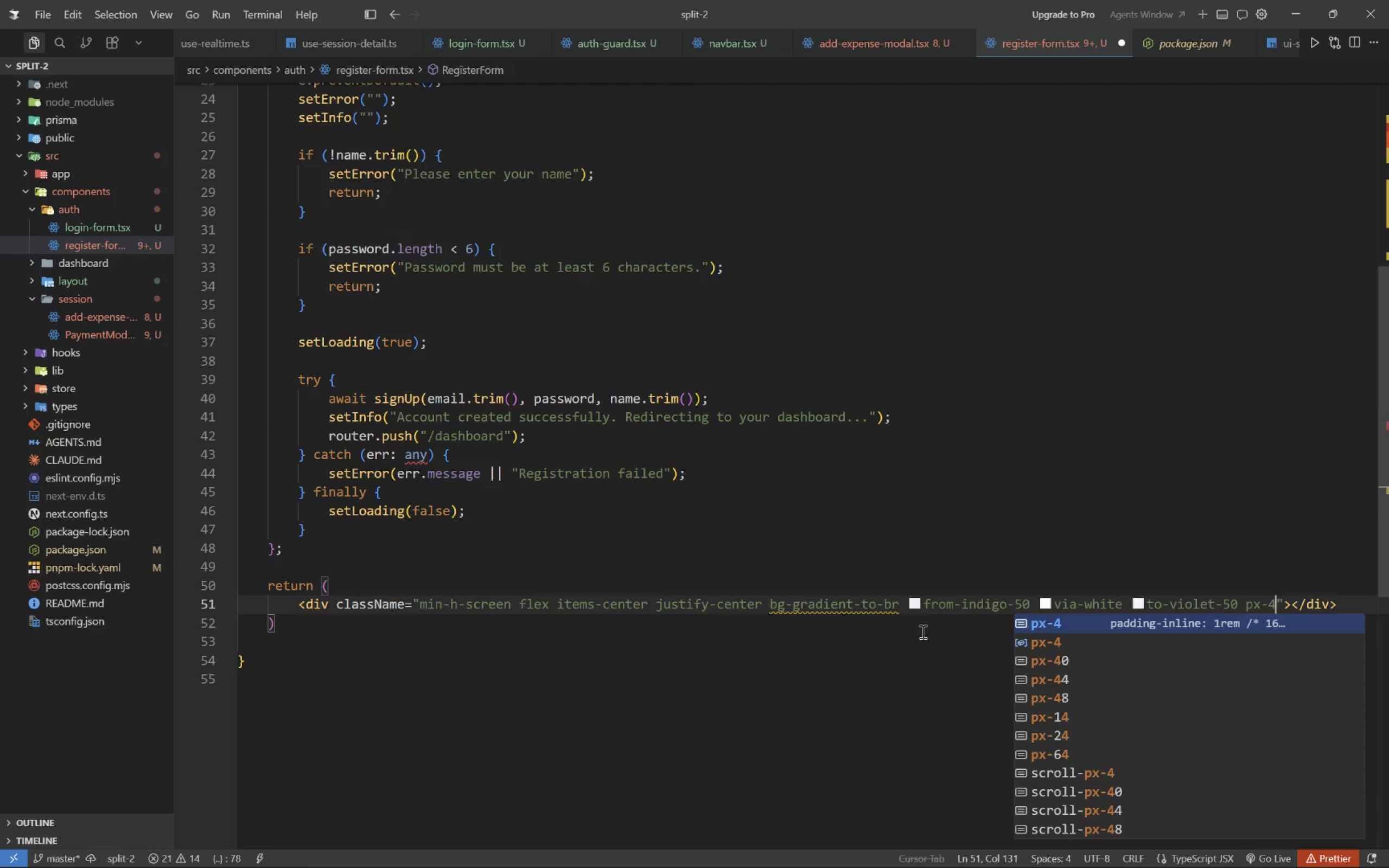 
left_click([861, 607])
 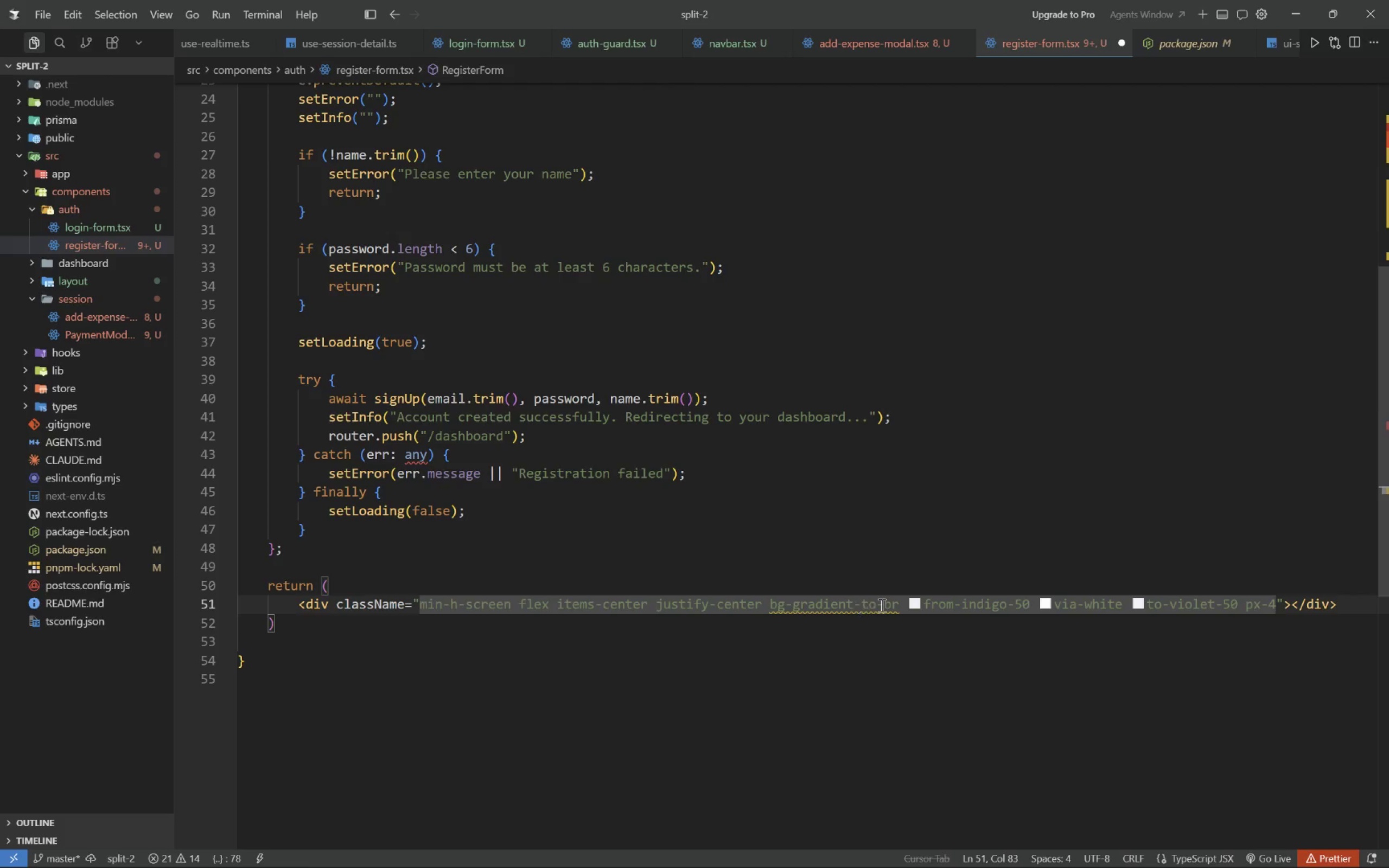 
mouse_move([861, 608])
 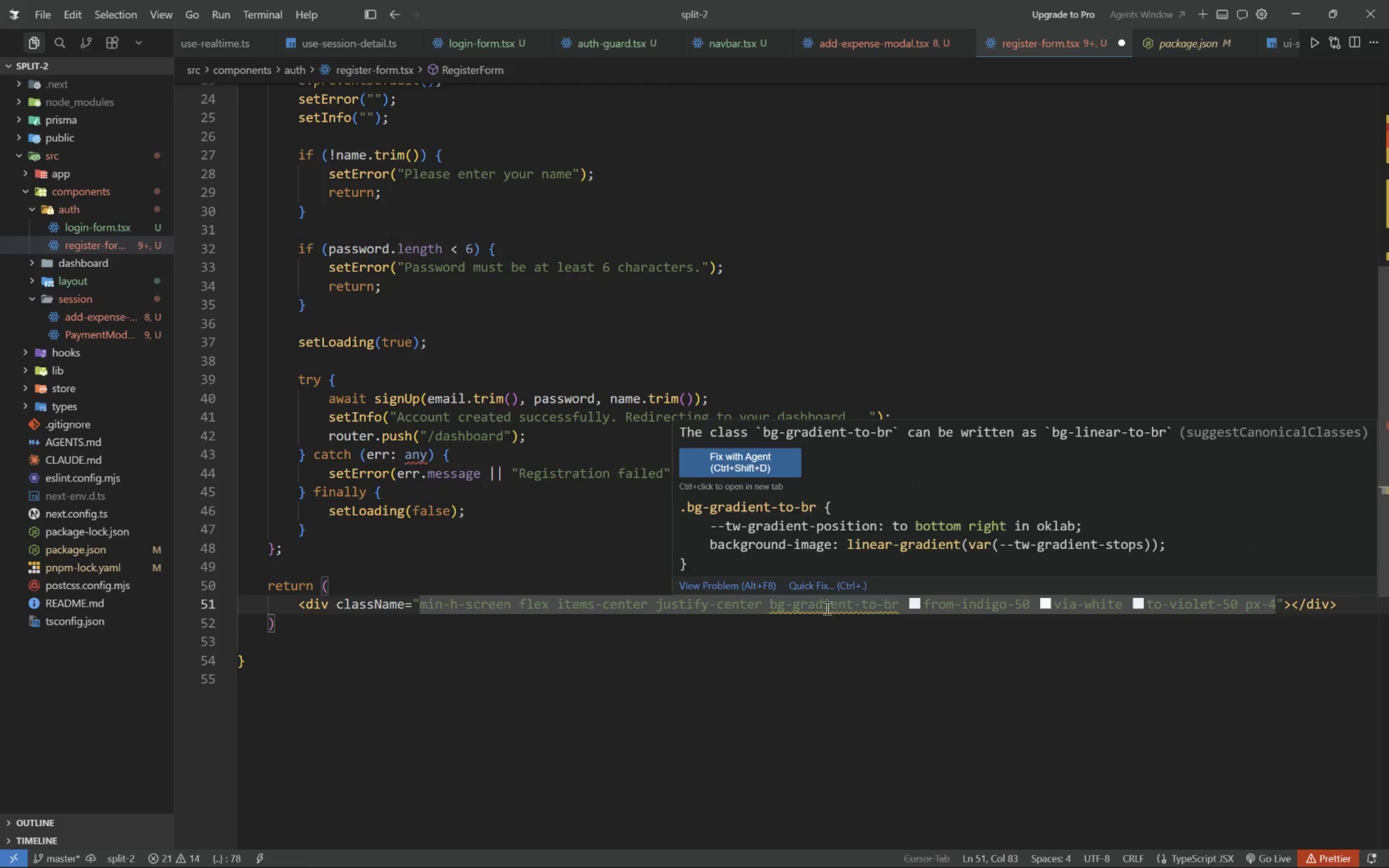 
double_click([824, 605])
 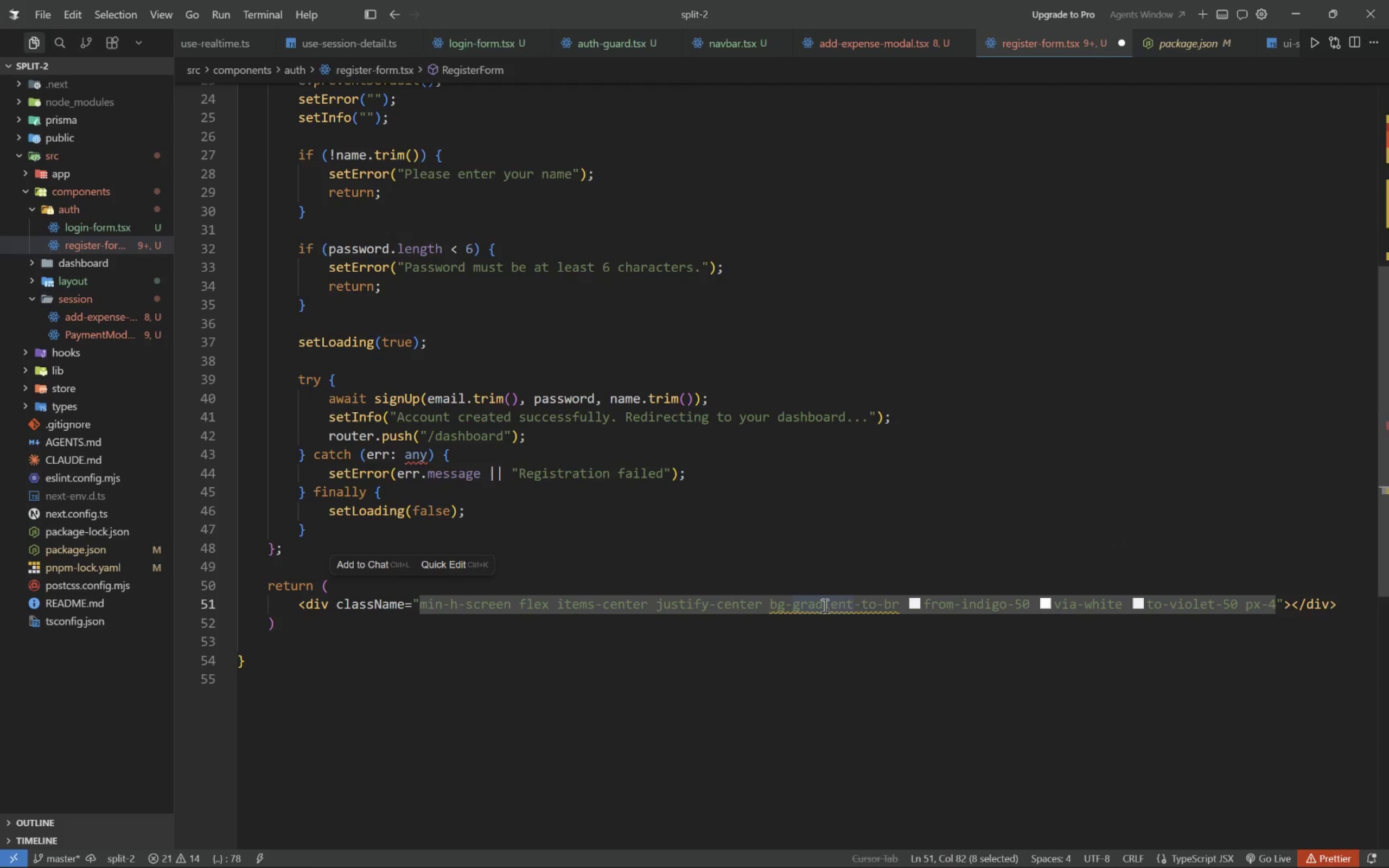 
type(linear)
 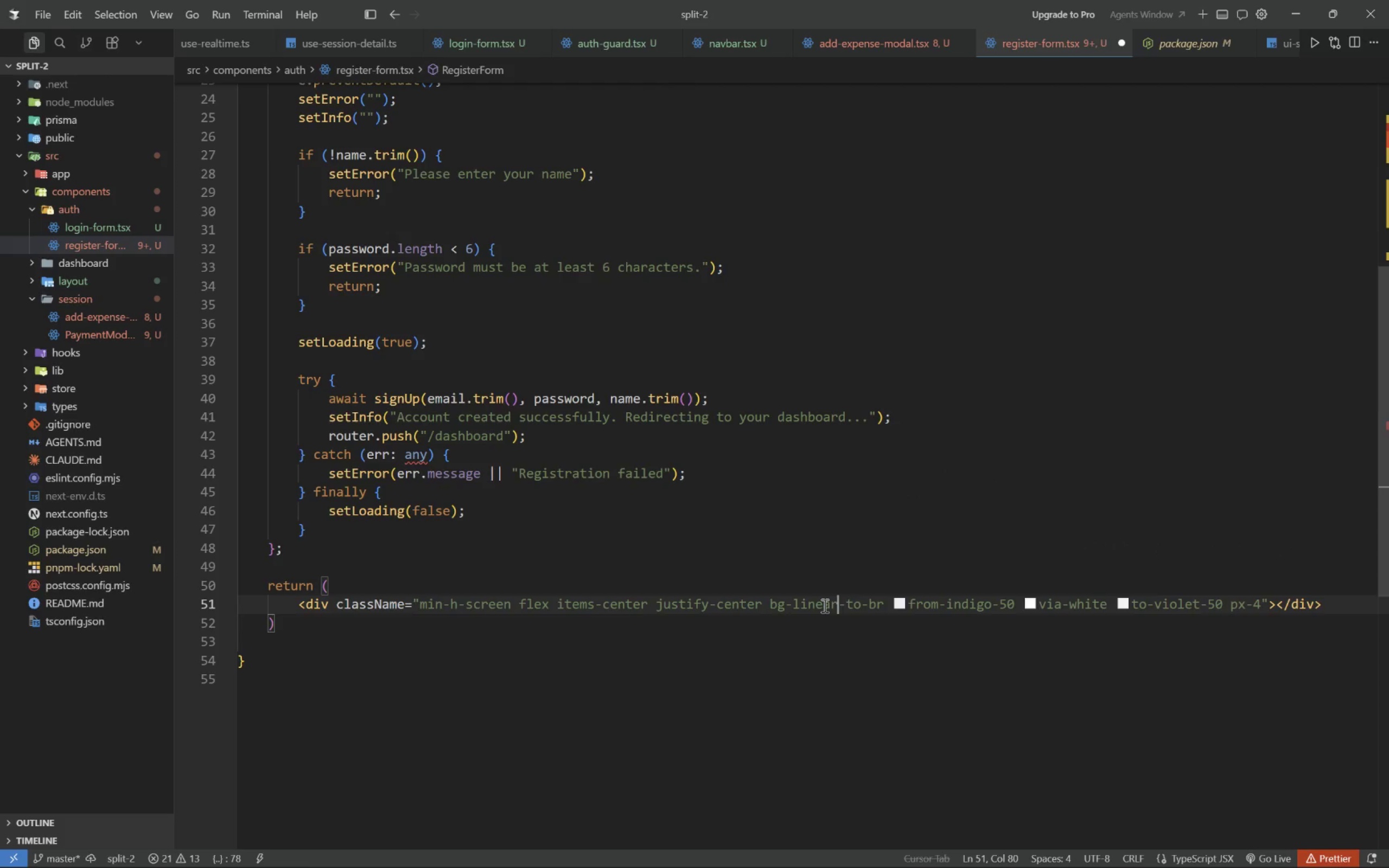 
key(End)
 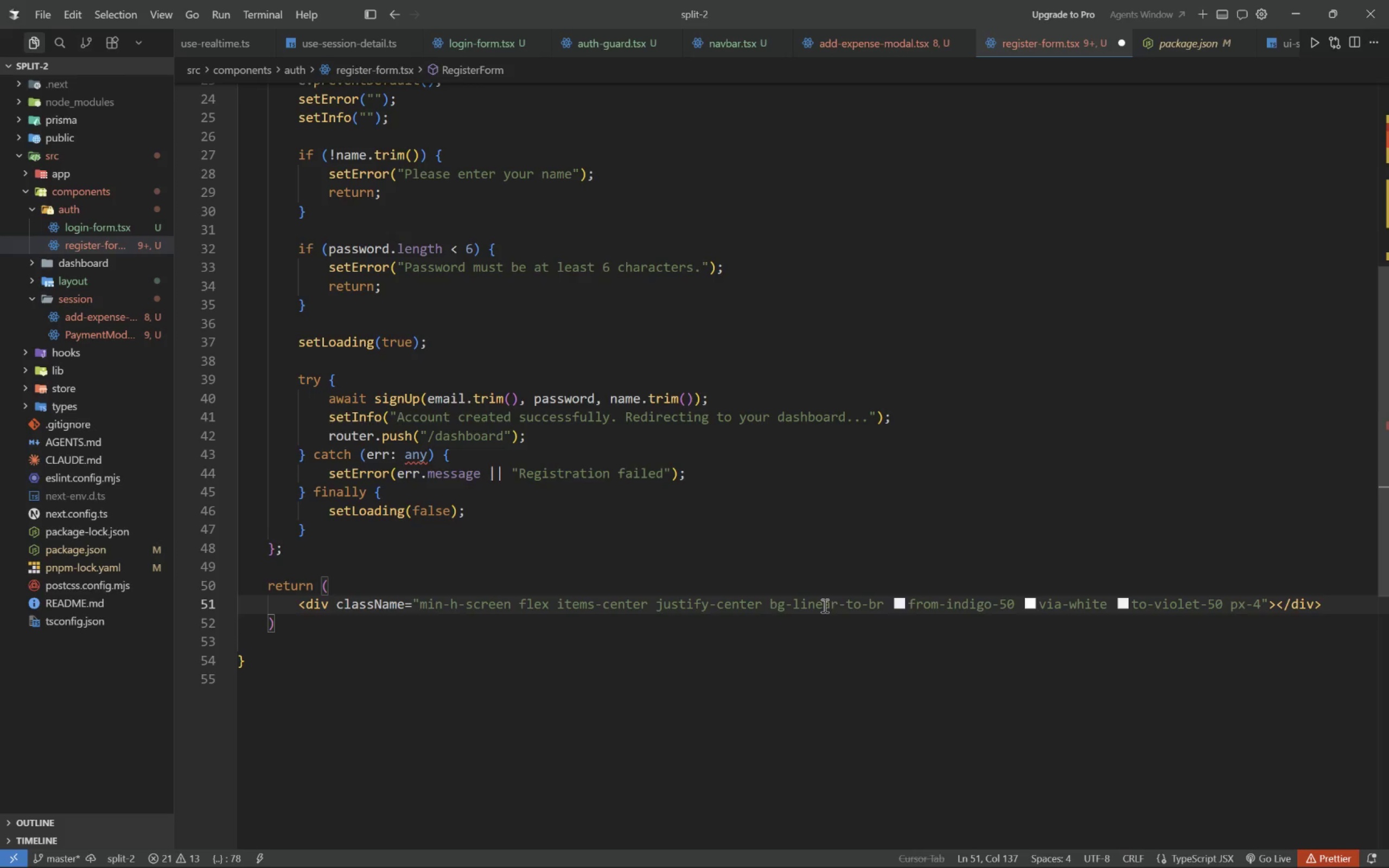 
key(ArrowLeft)
 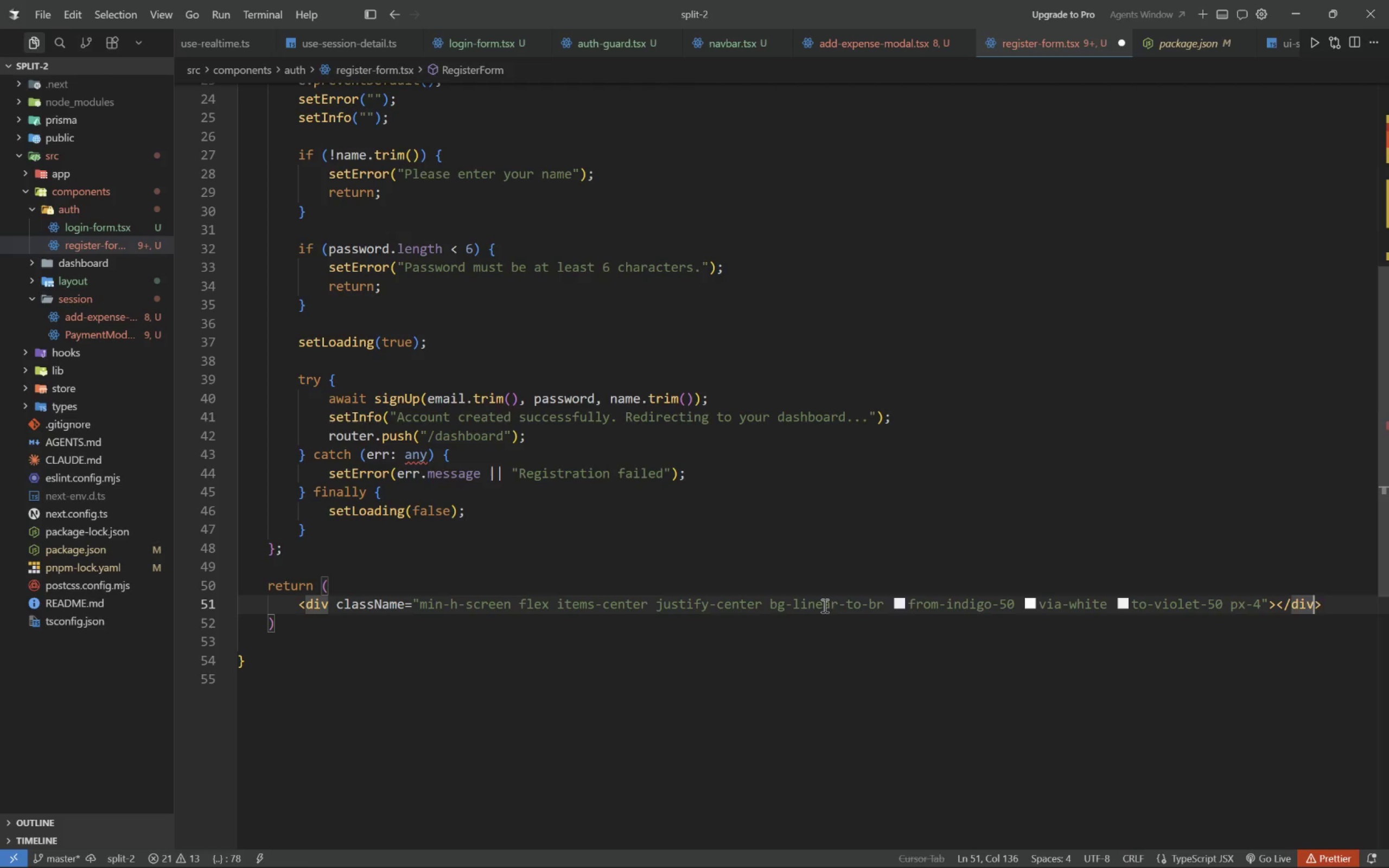 
key(ArrowLeft)
 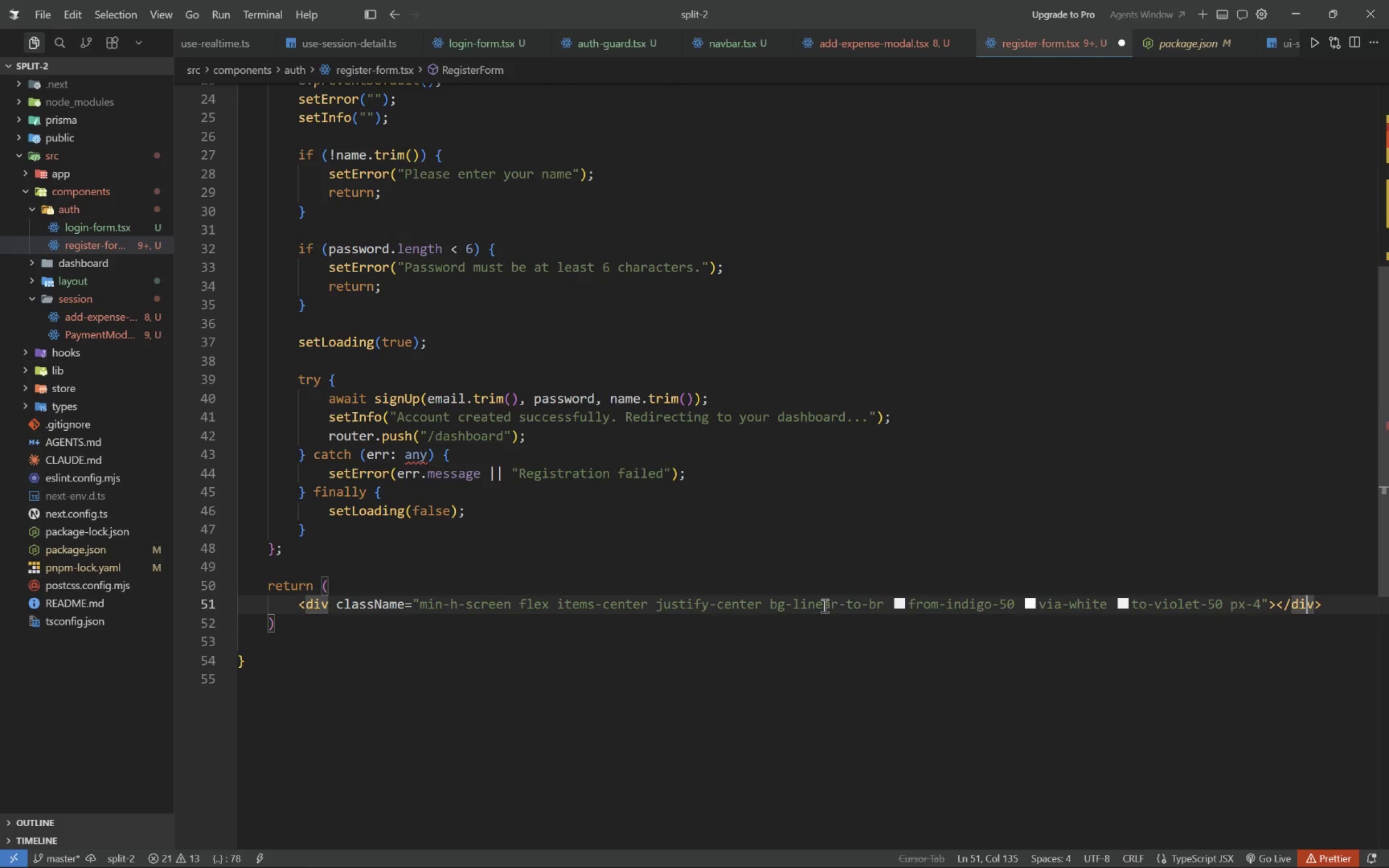 
key(ArrowLeft)
 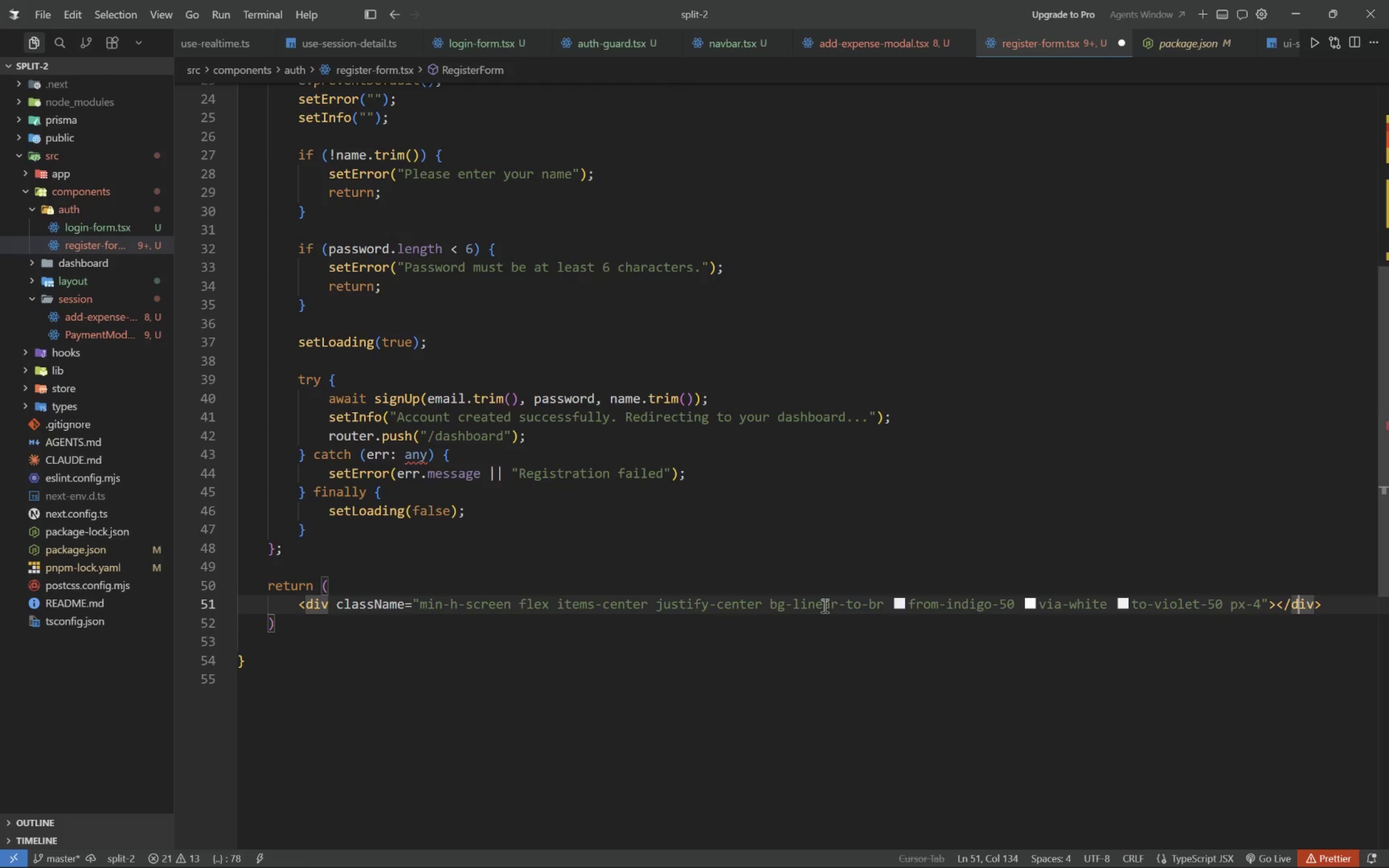 
key(ArrowLeft)
 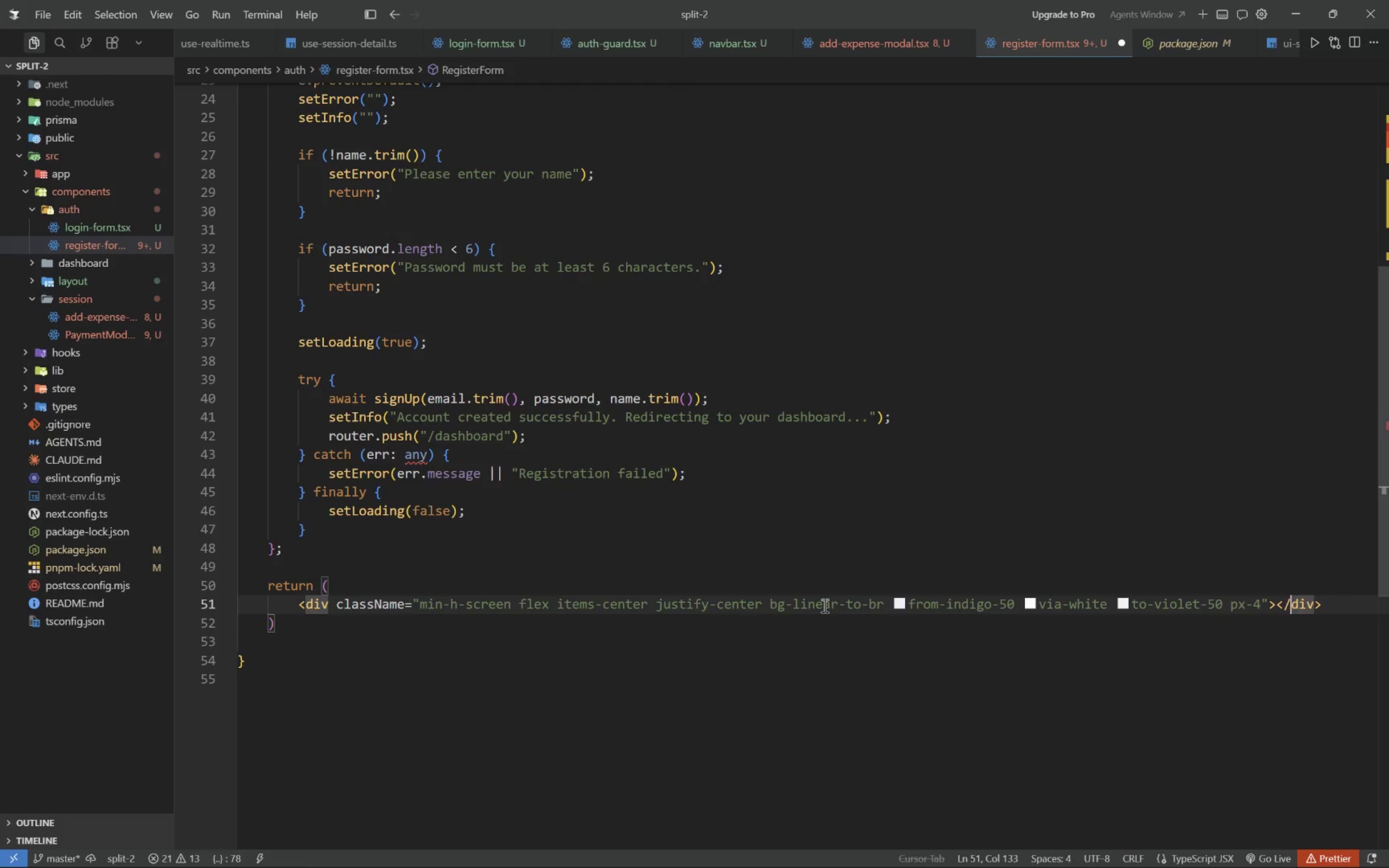 
key(ArrowLeft)
 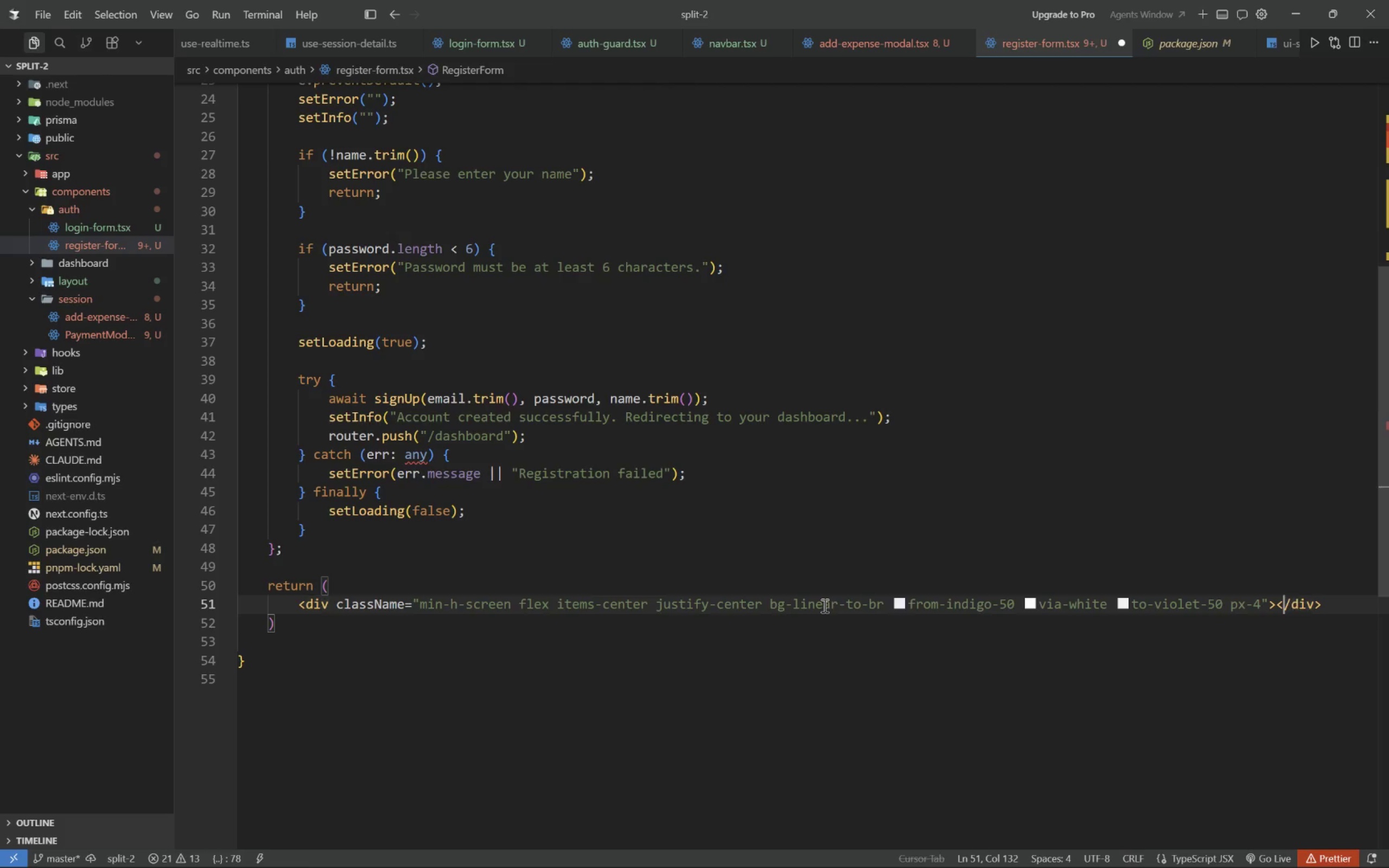 
key(ArrowLeft)
 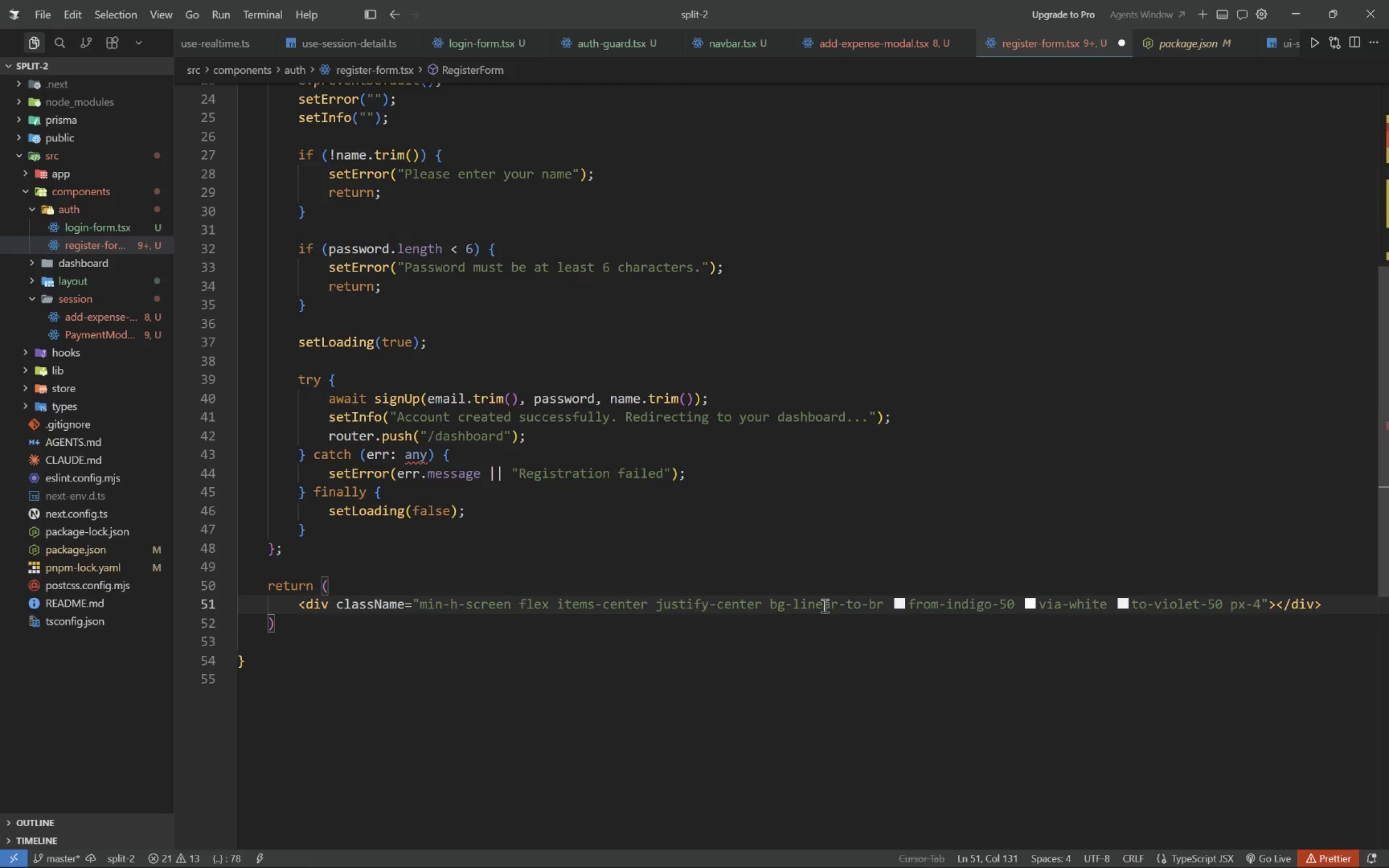 
key(Enter)
 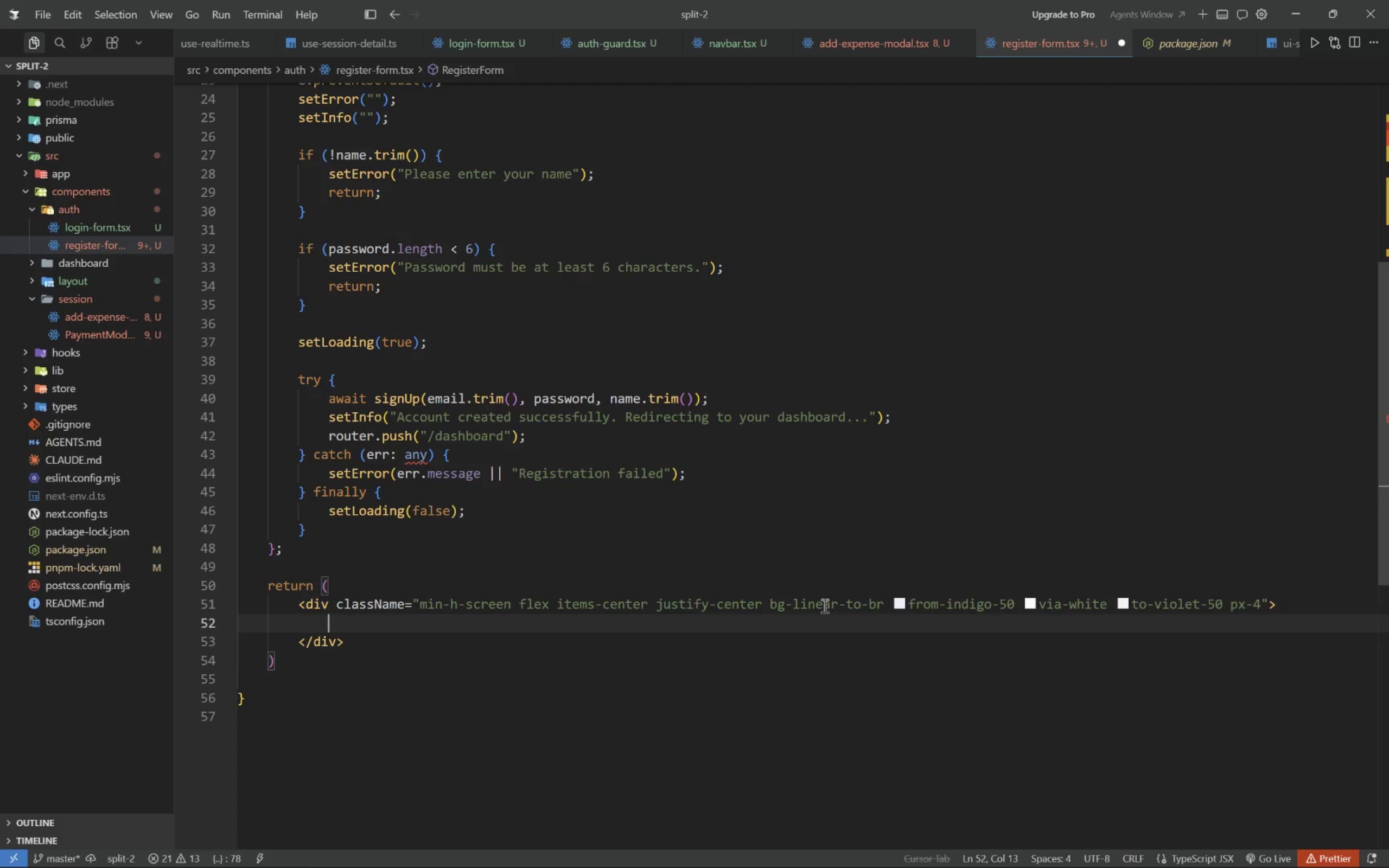 
type(<motion.div>)
 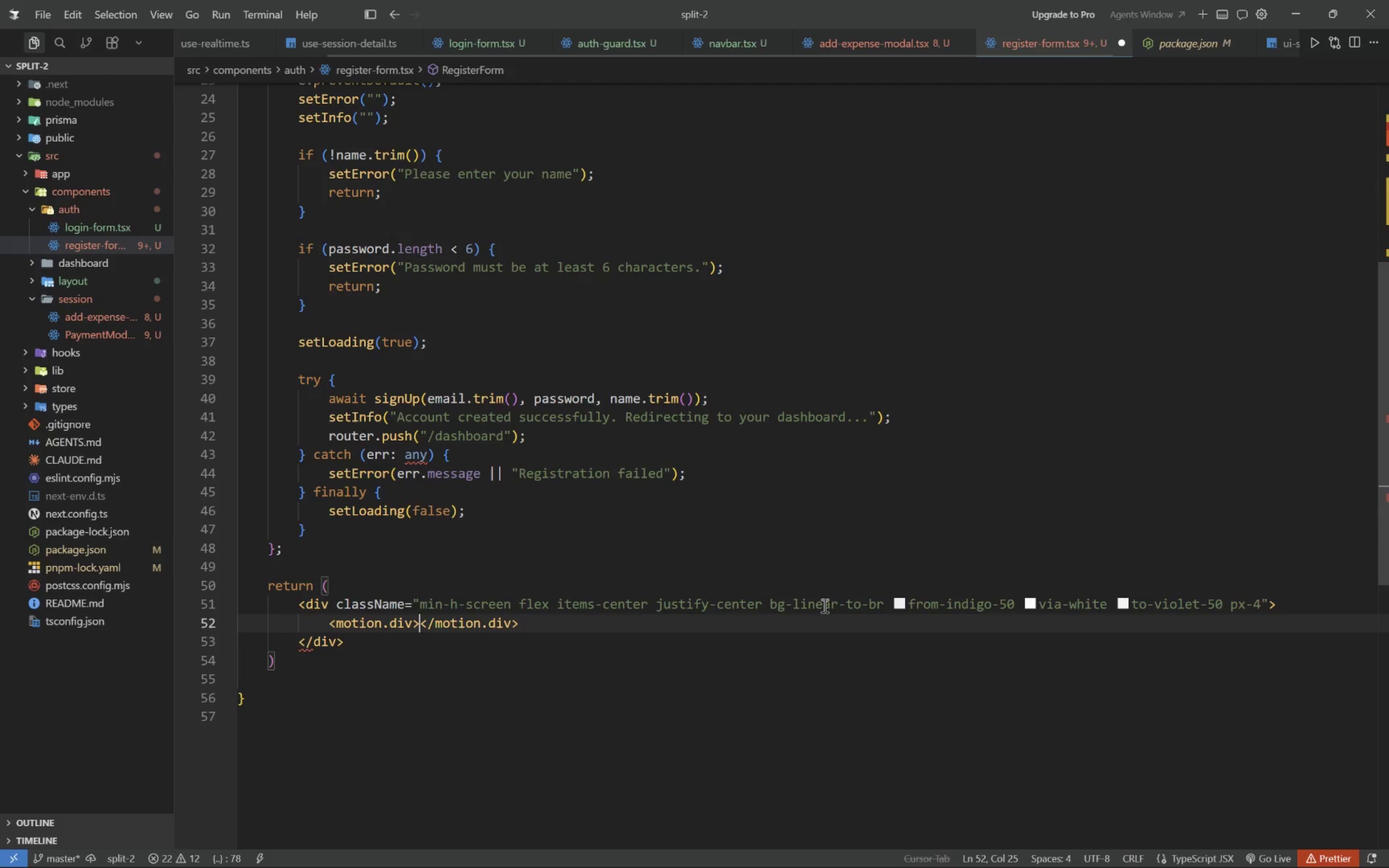 
key(ArrowLeft)
 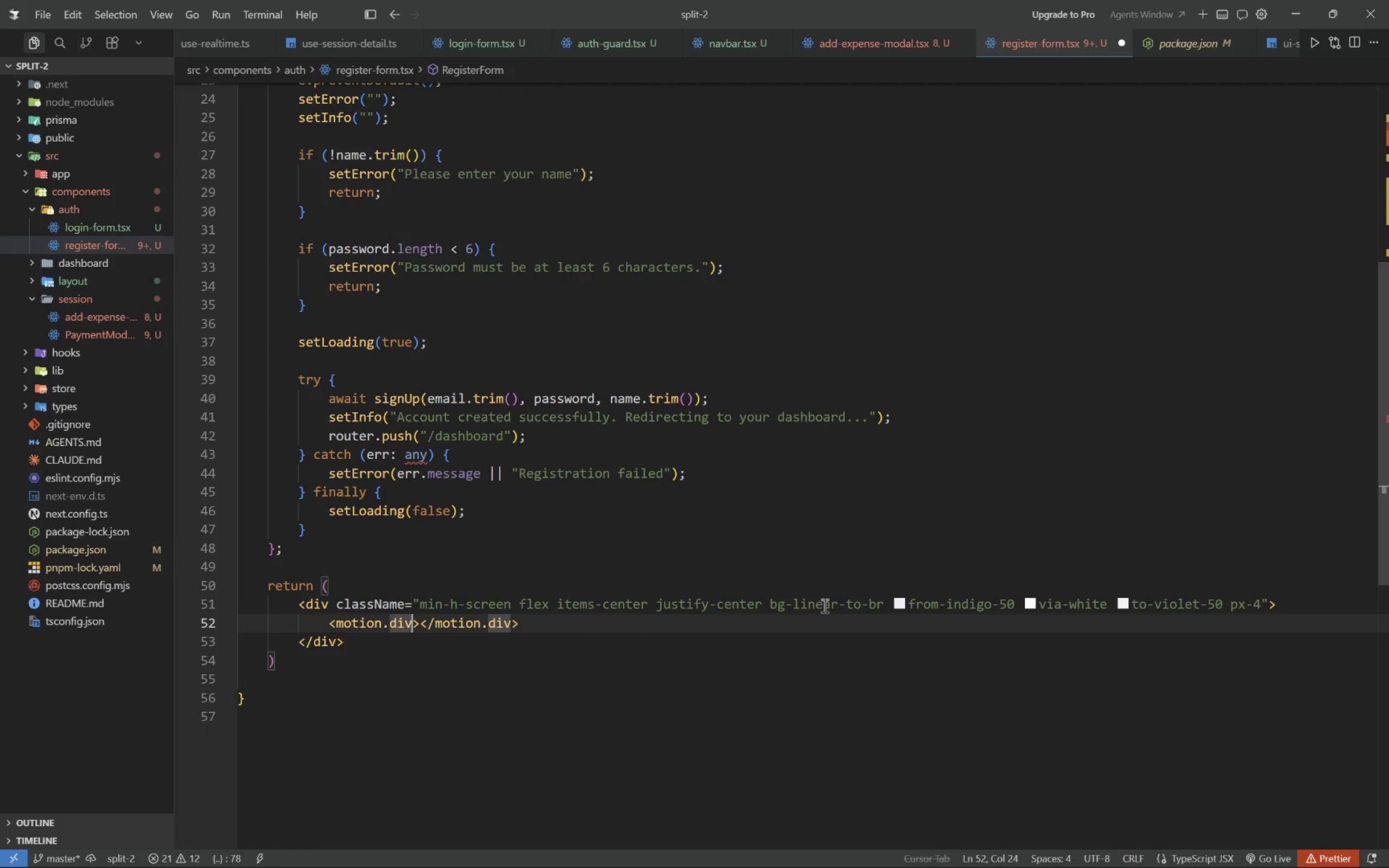 
key(Enter)
 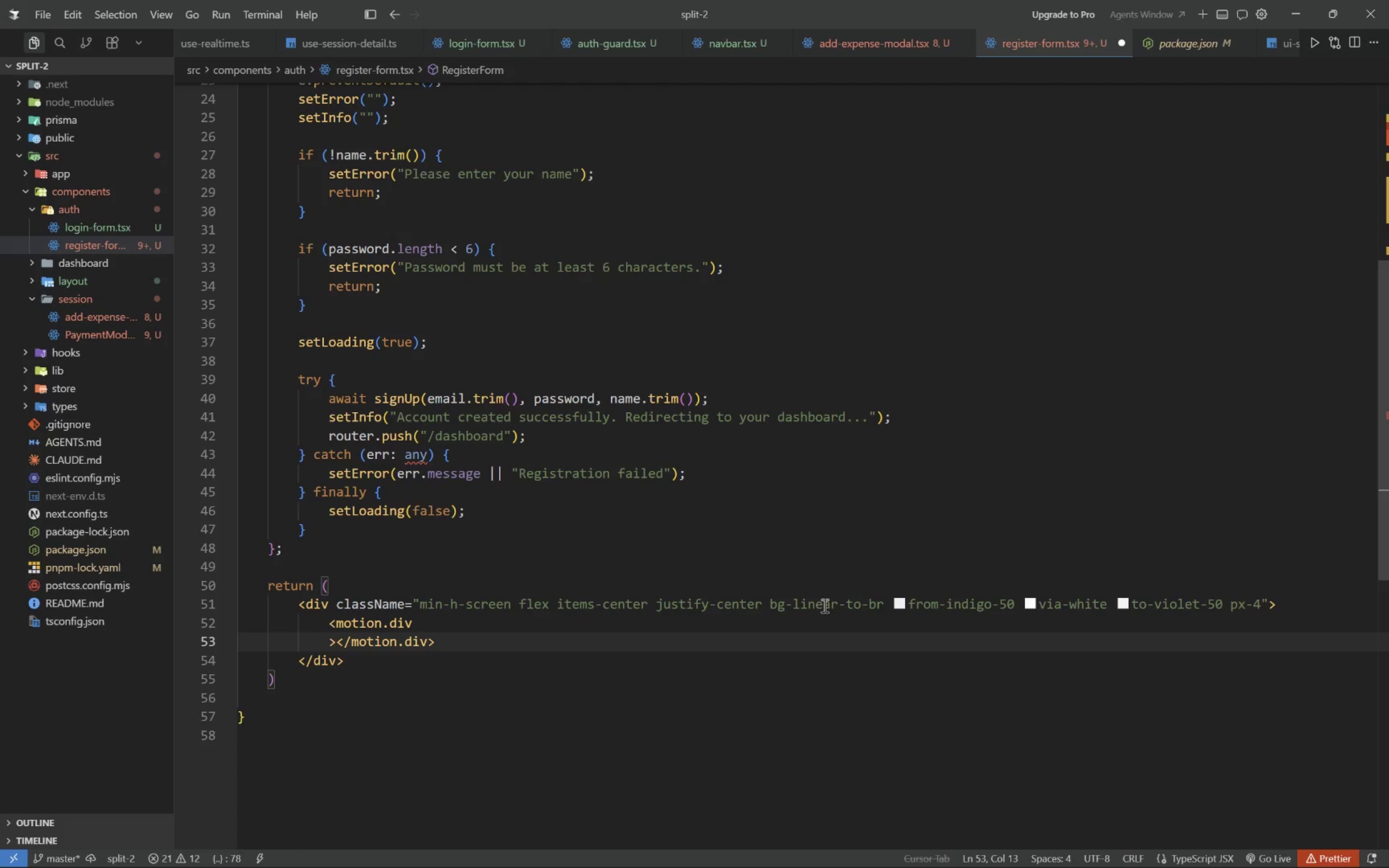 
key(Enter)
 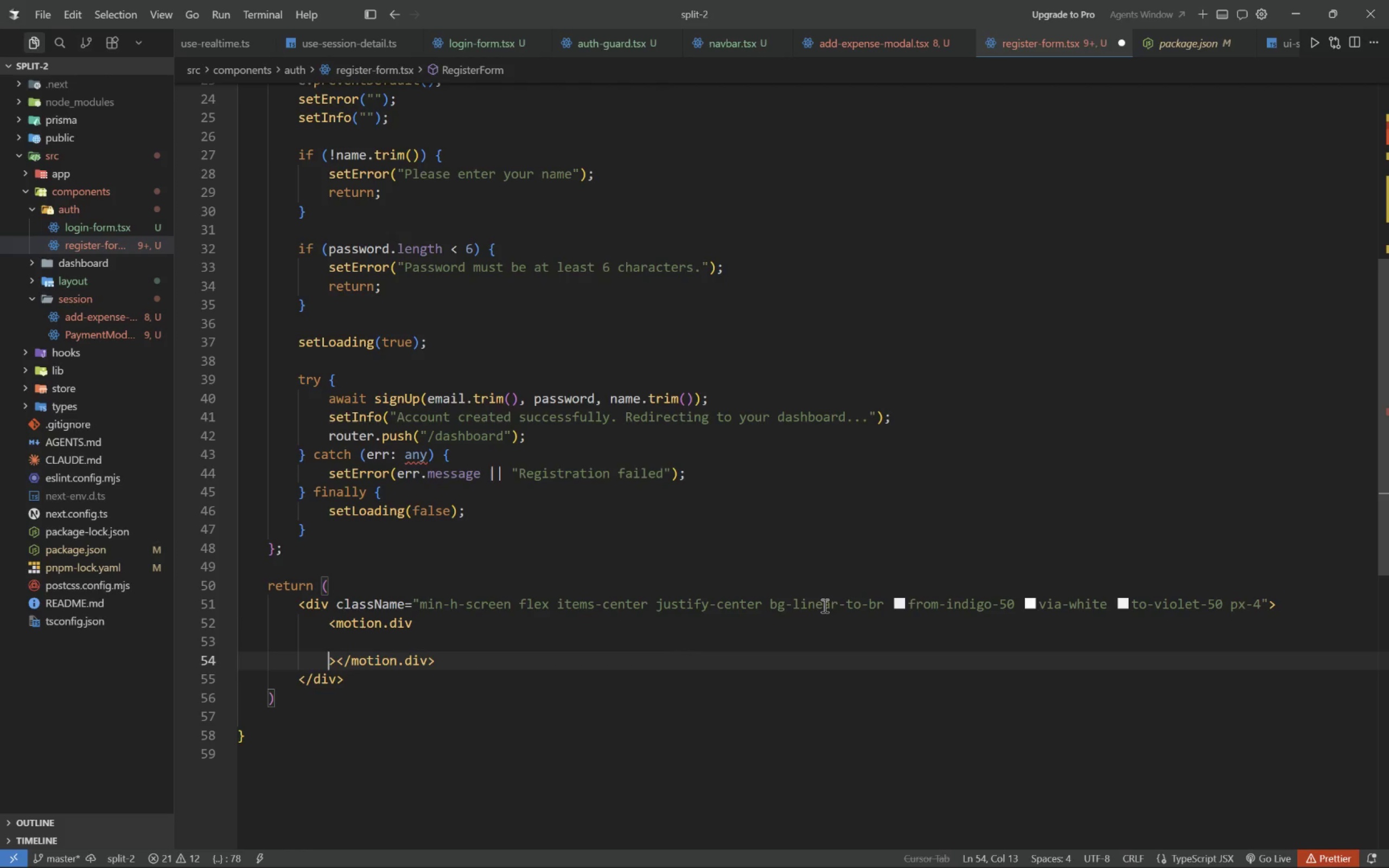 
key(ArrowUp)
 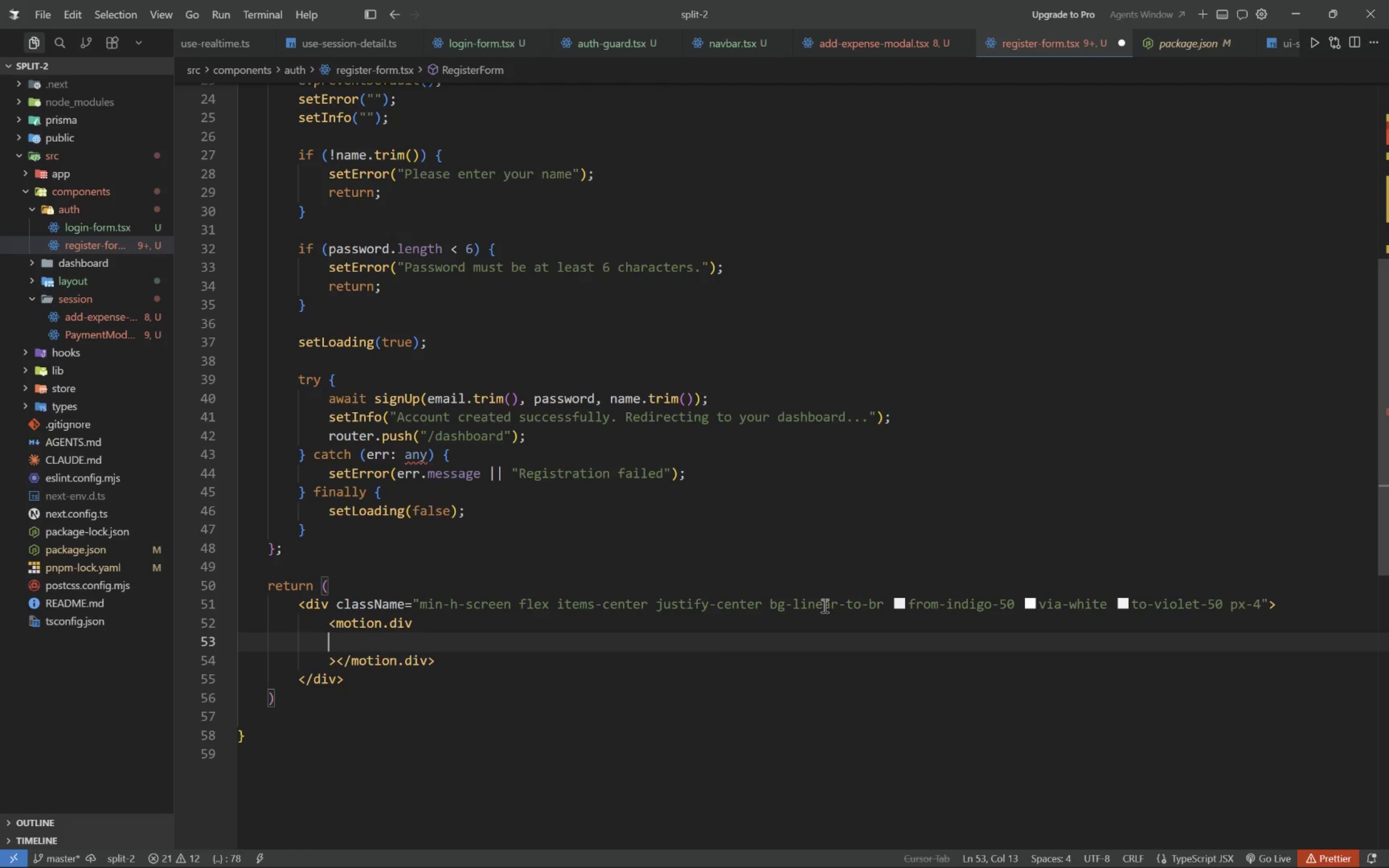 
key(Tab)
type(initial={{ opacity: 0, y: 30 )
key(Tab)
key(Tab)
 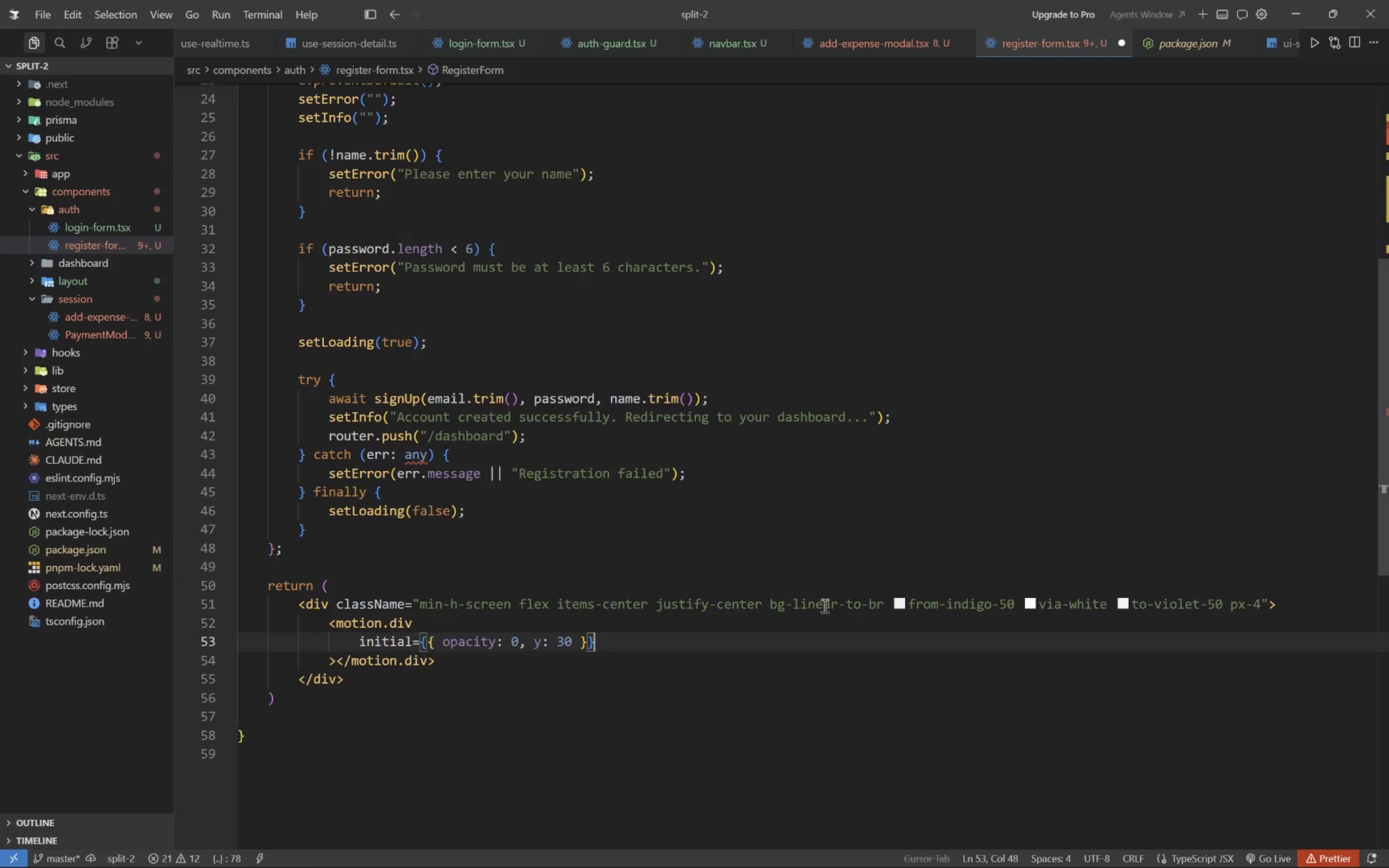 
key(Enter)
 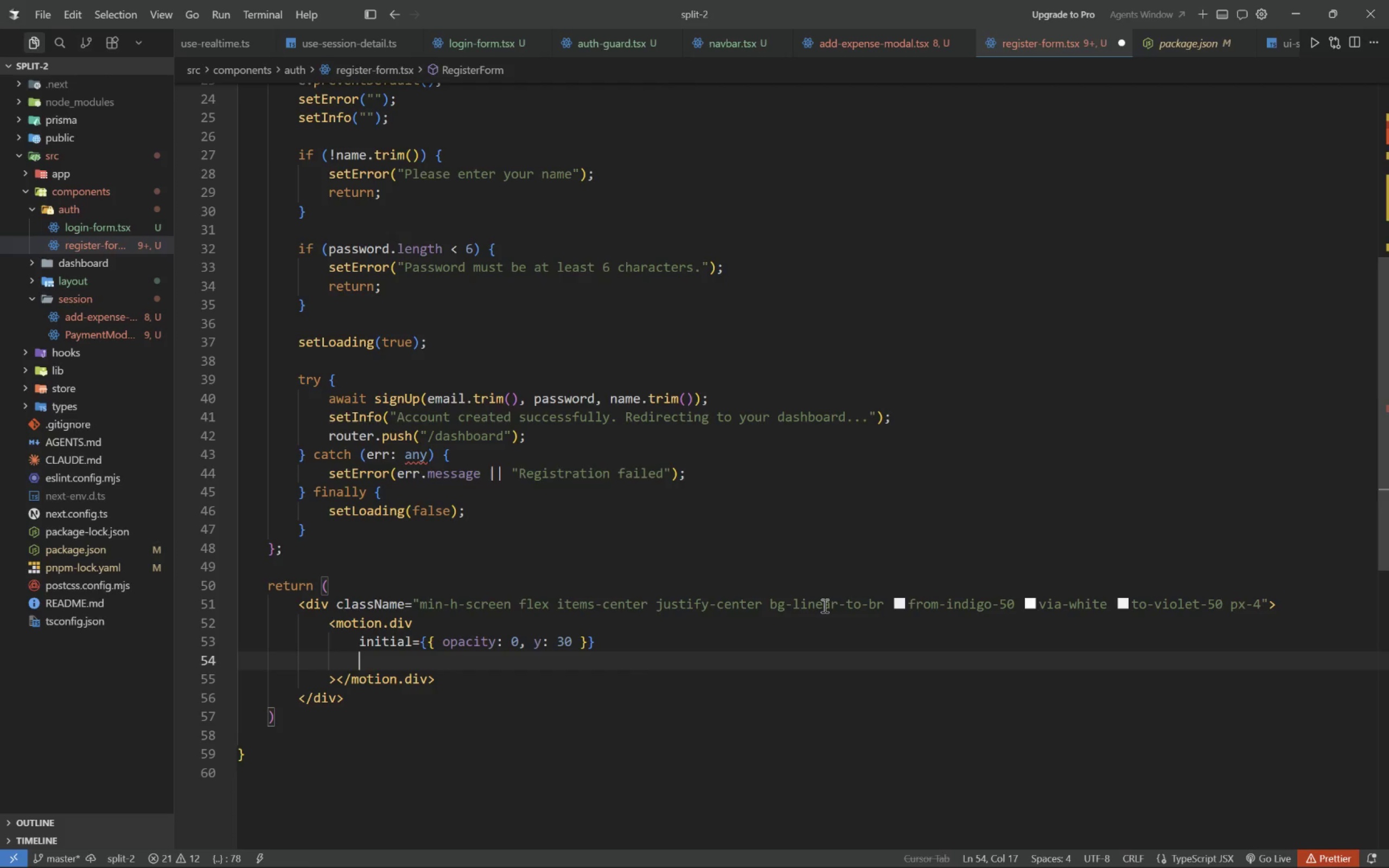 
type(animate={{ opacity: 1, y: 0 )
key(Tab)
key(Tab)
 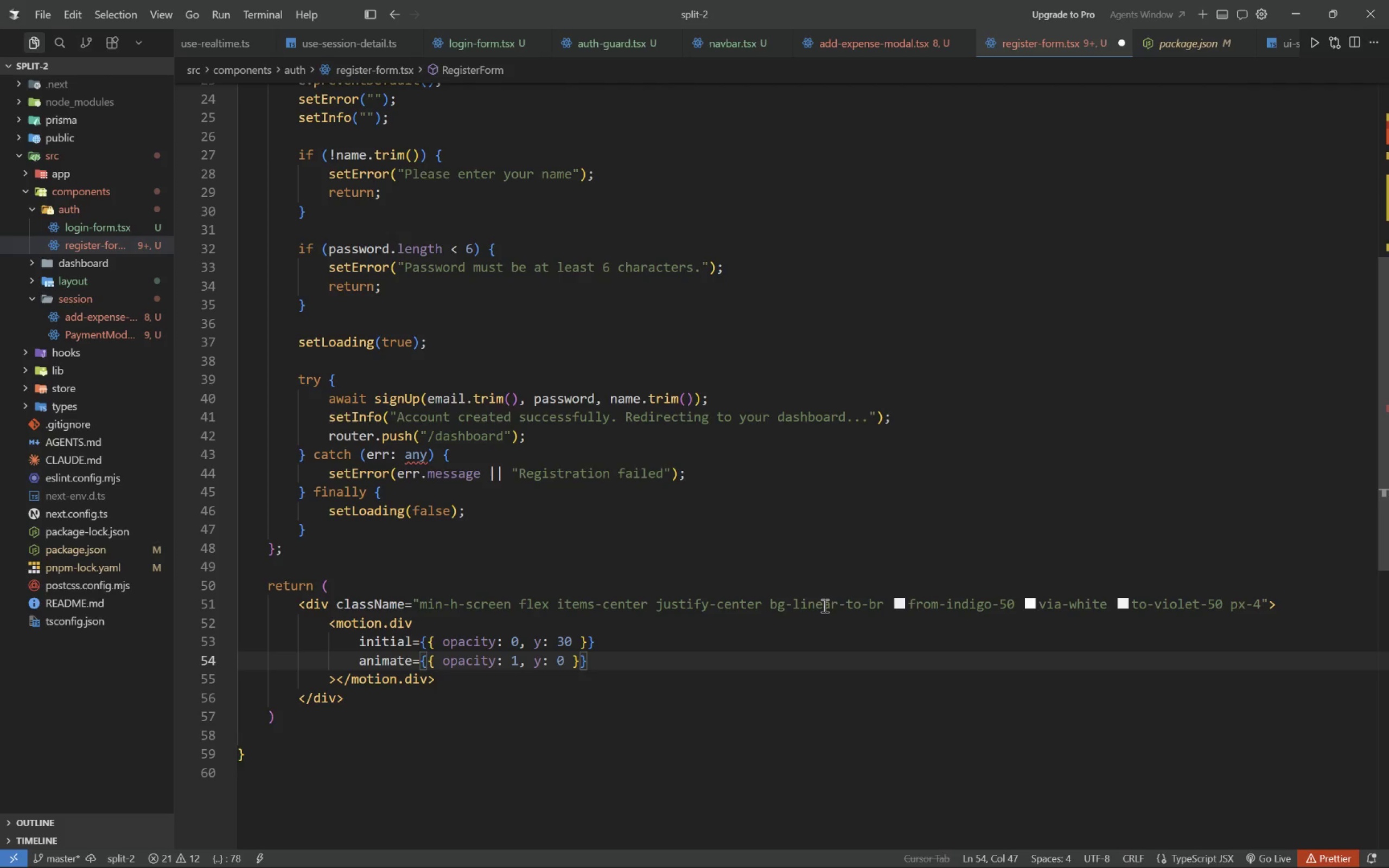 
key(Enter)
 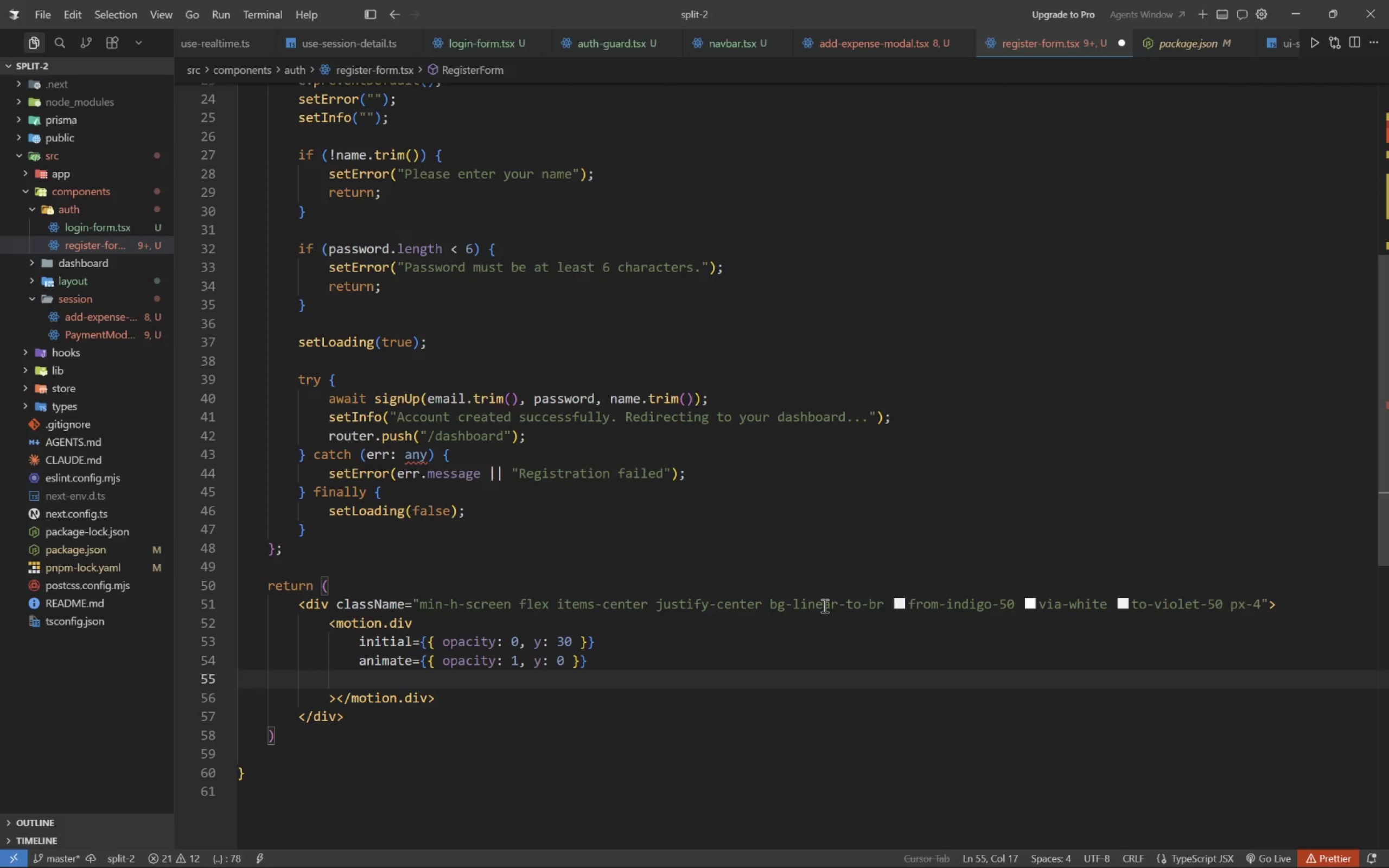 
type(transition={{ duration: .5 )
key(Tab)
key(Tab)
 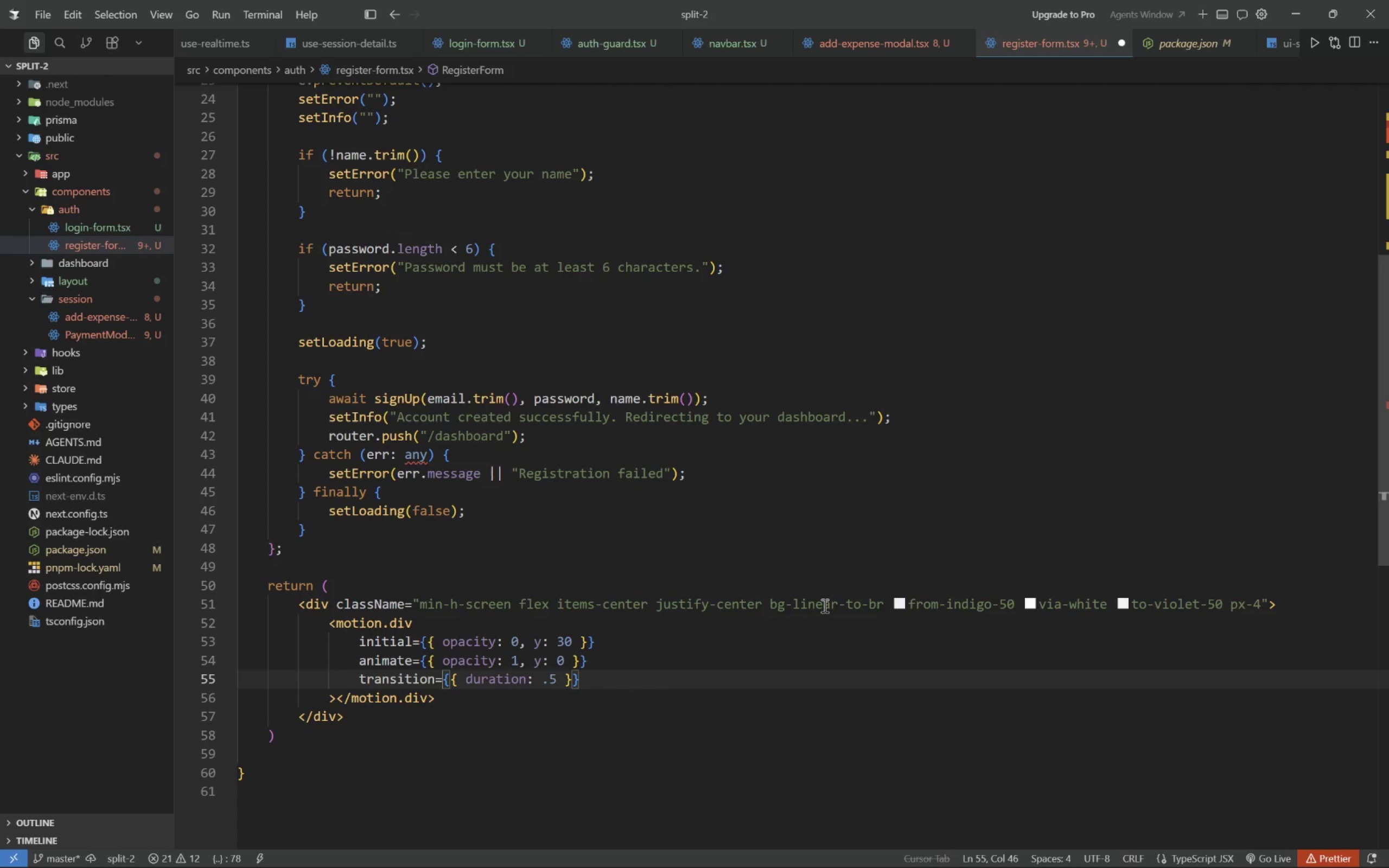 
key(Enter)
 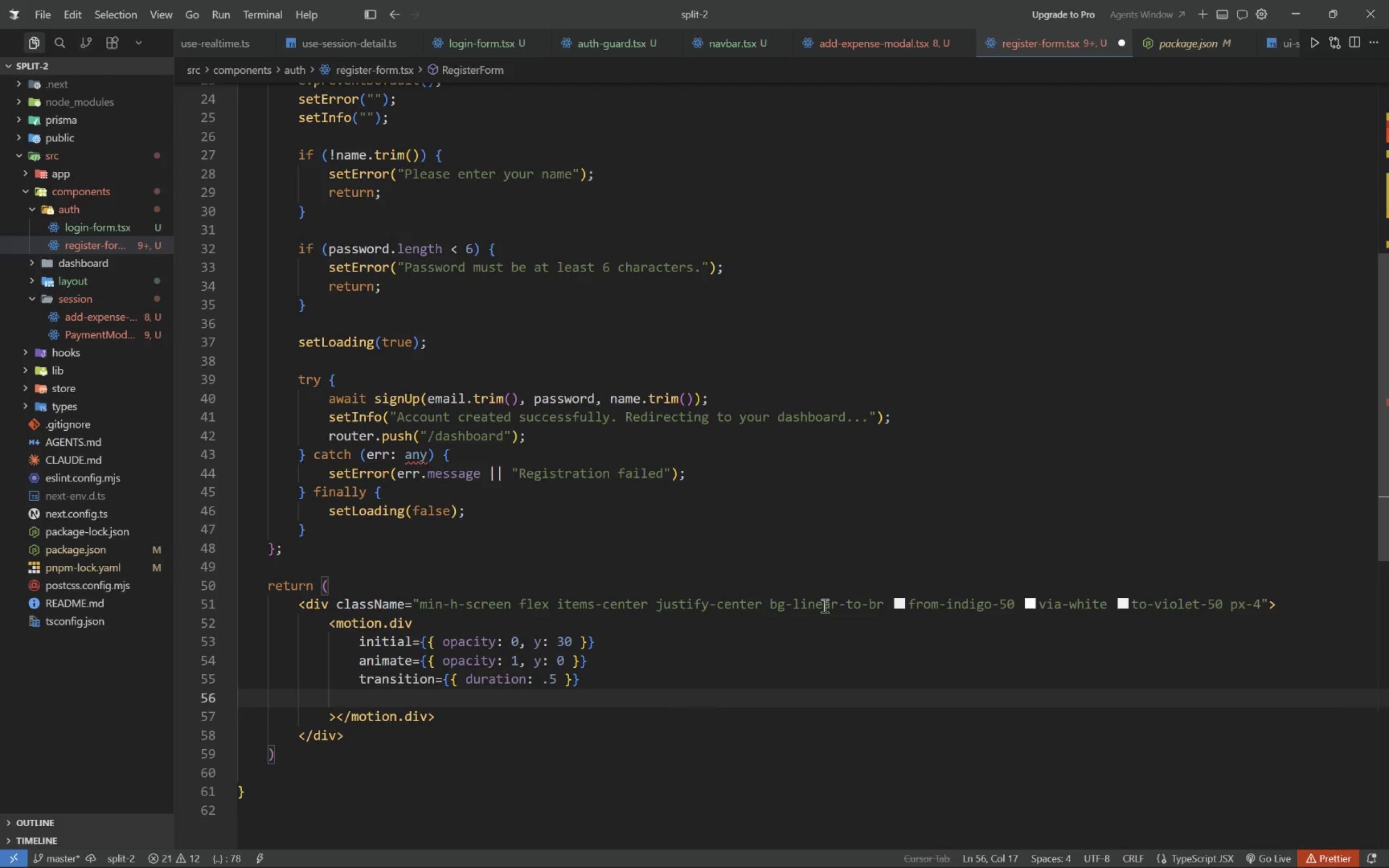 
type(className)
key(Tab)
type(w-full max-w-md)
key(Tab)
key(Tab)
 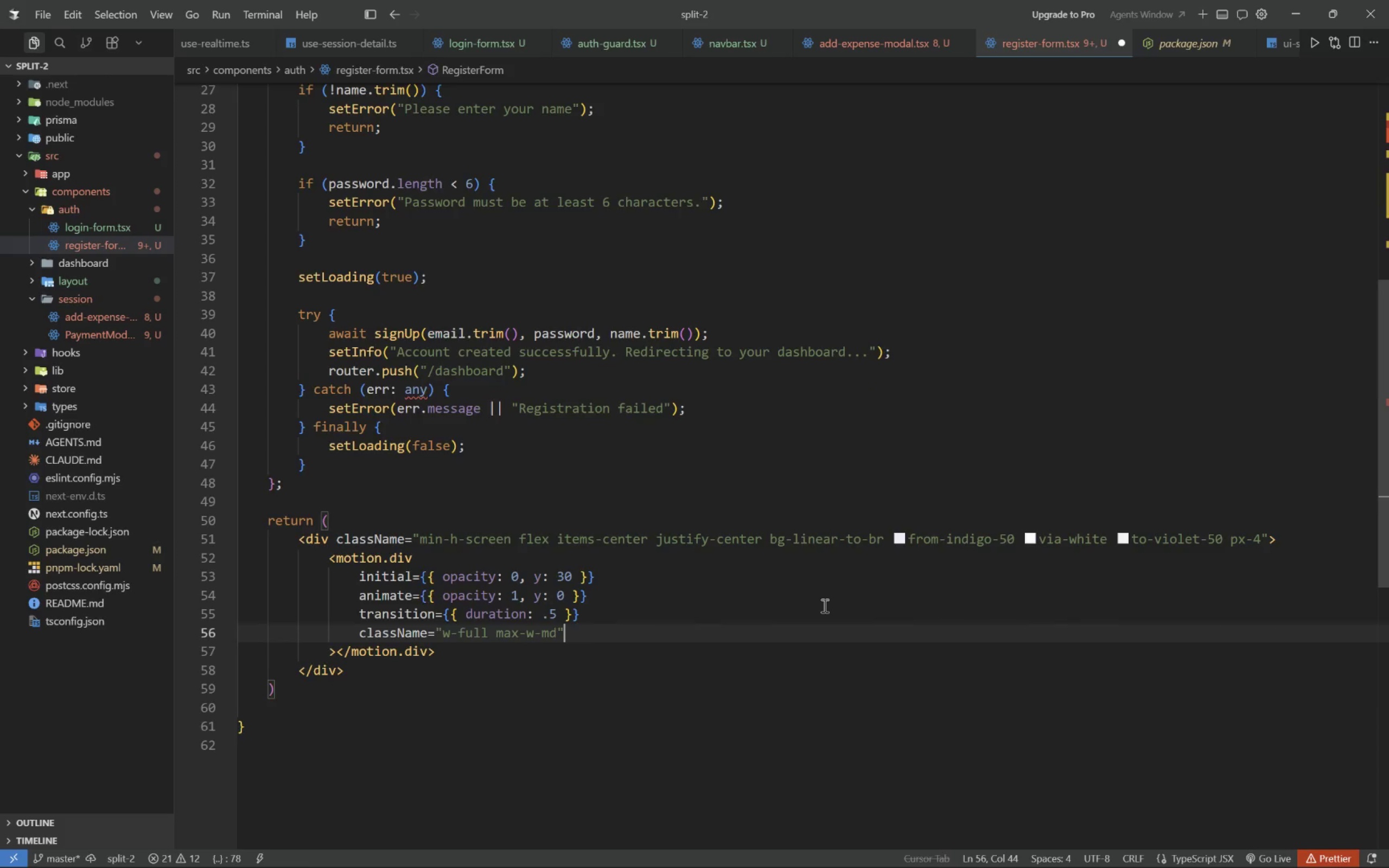 
key(ArrowDown)
 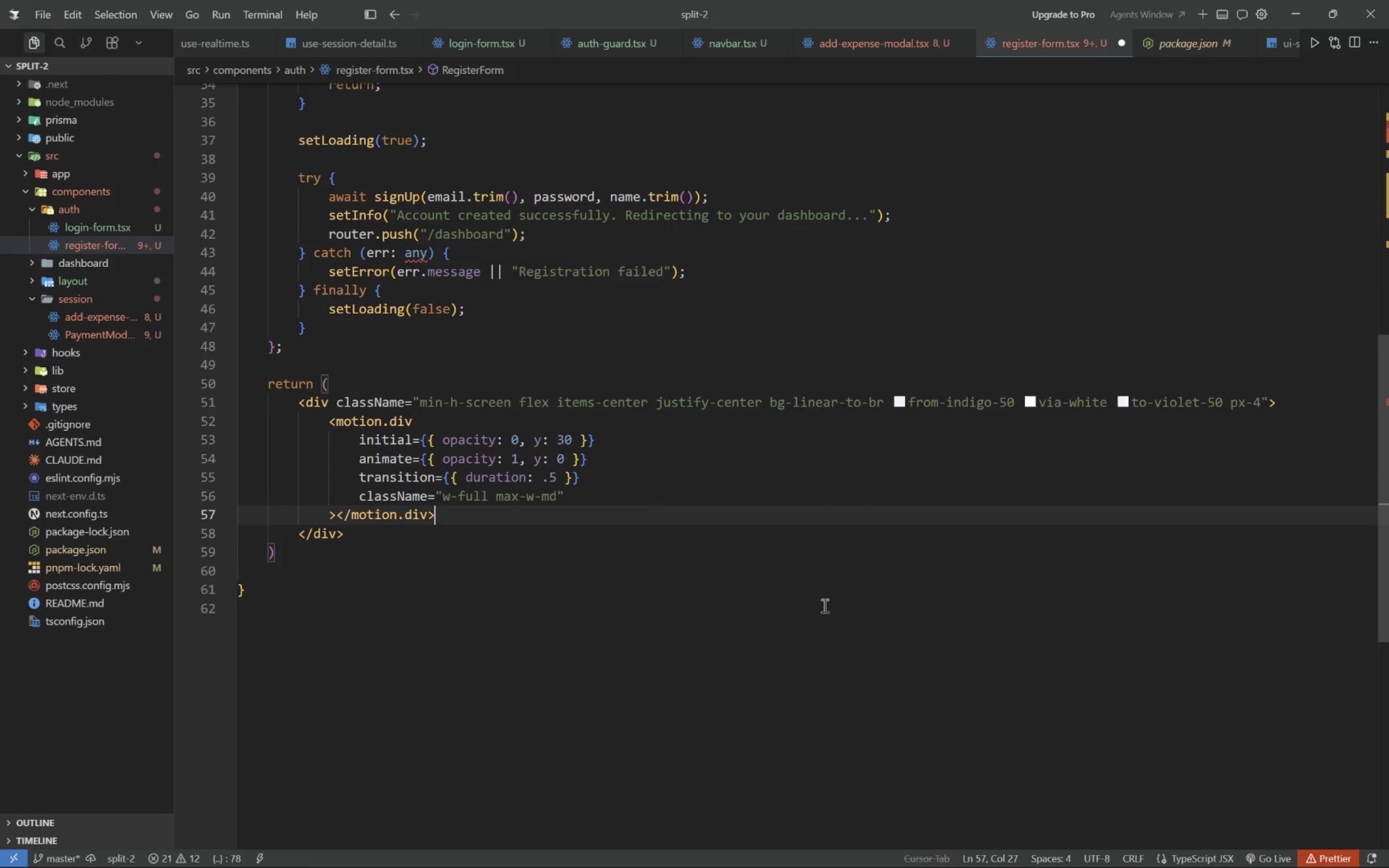 
hold_key(key=ArrowLeft, duration=0.84)
 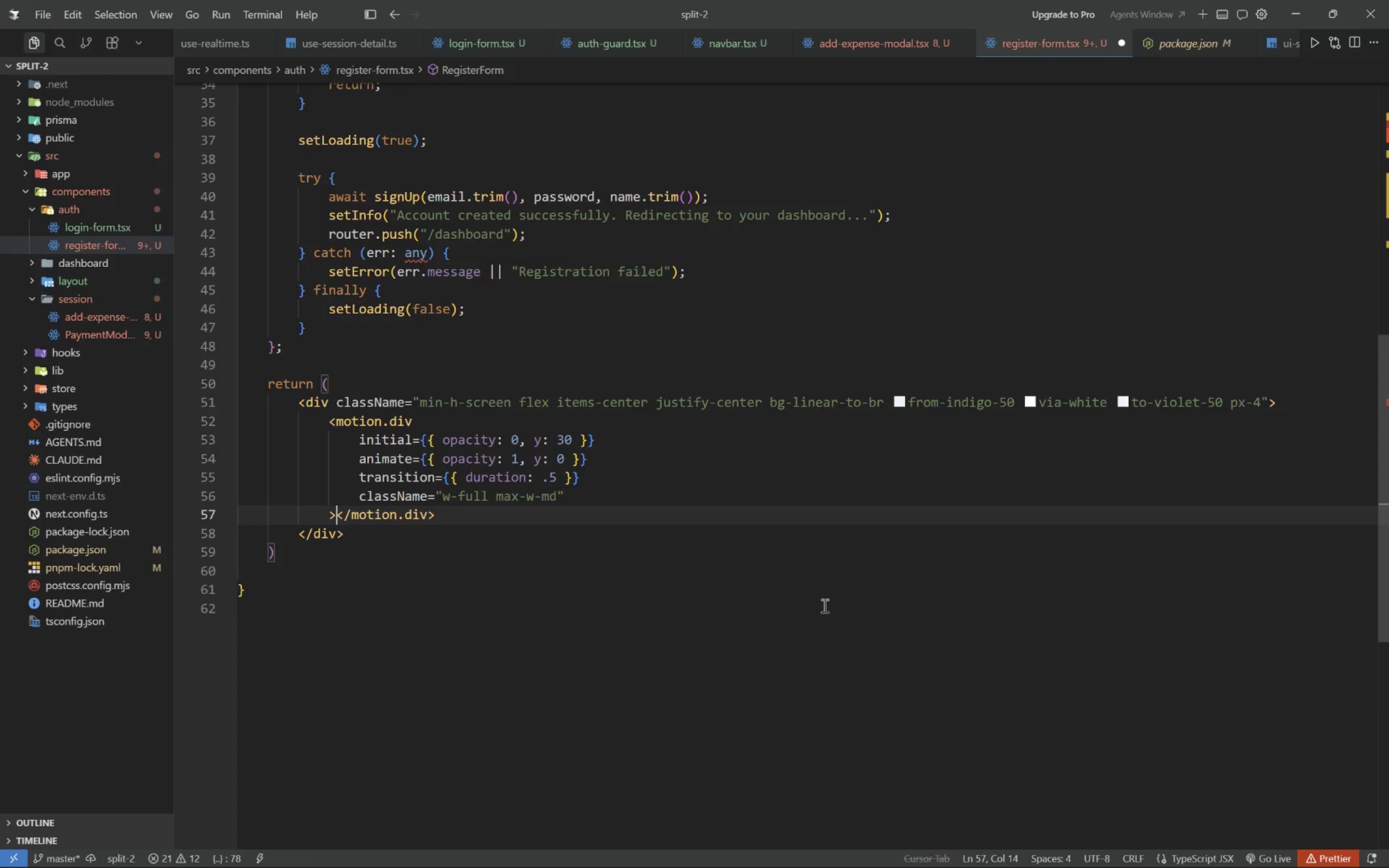 
hold_key(key=ArrowLeft, duration=0.38)
 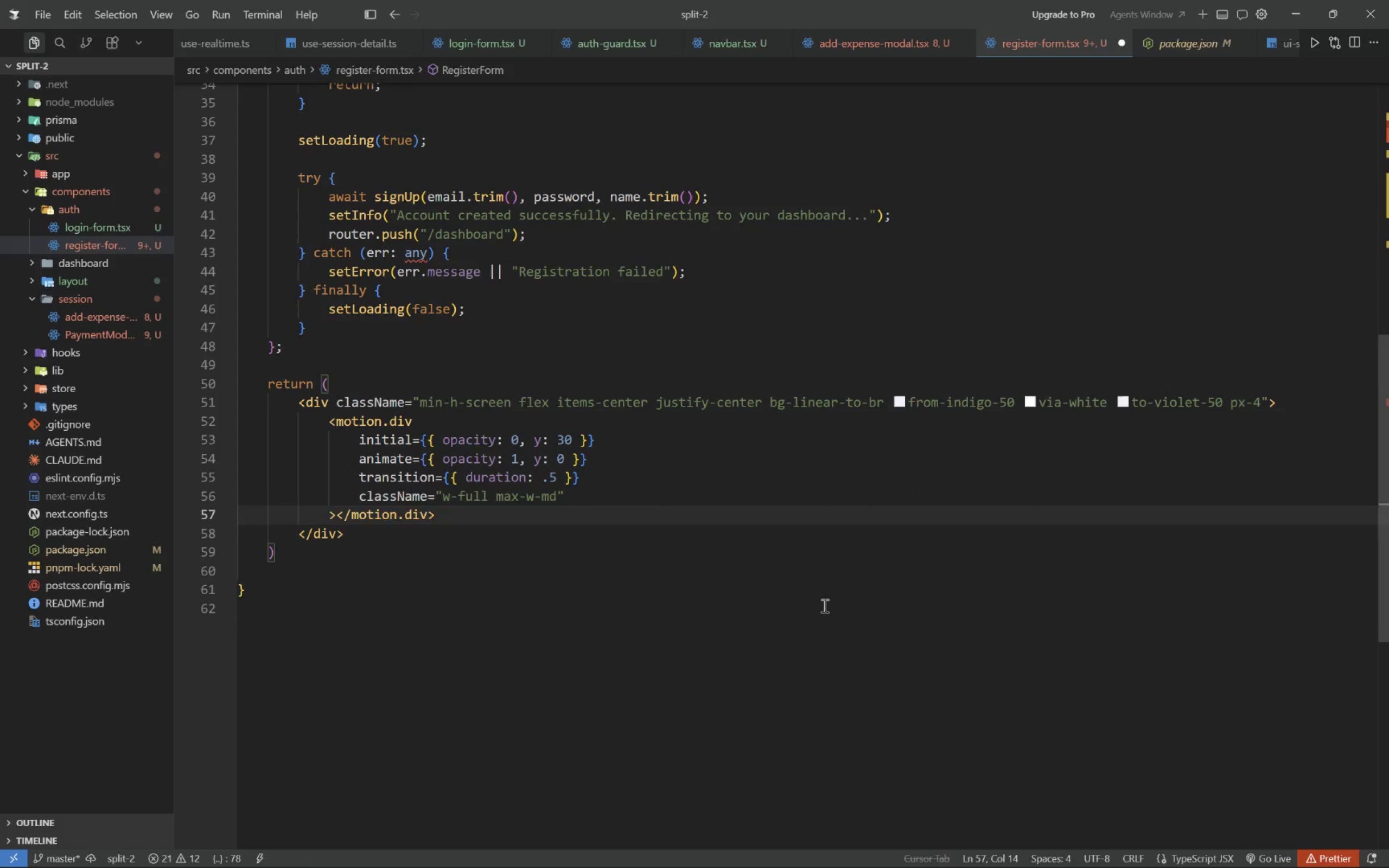 
key(Enter)
 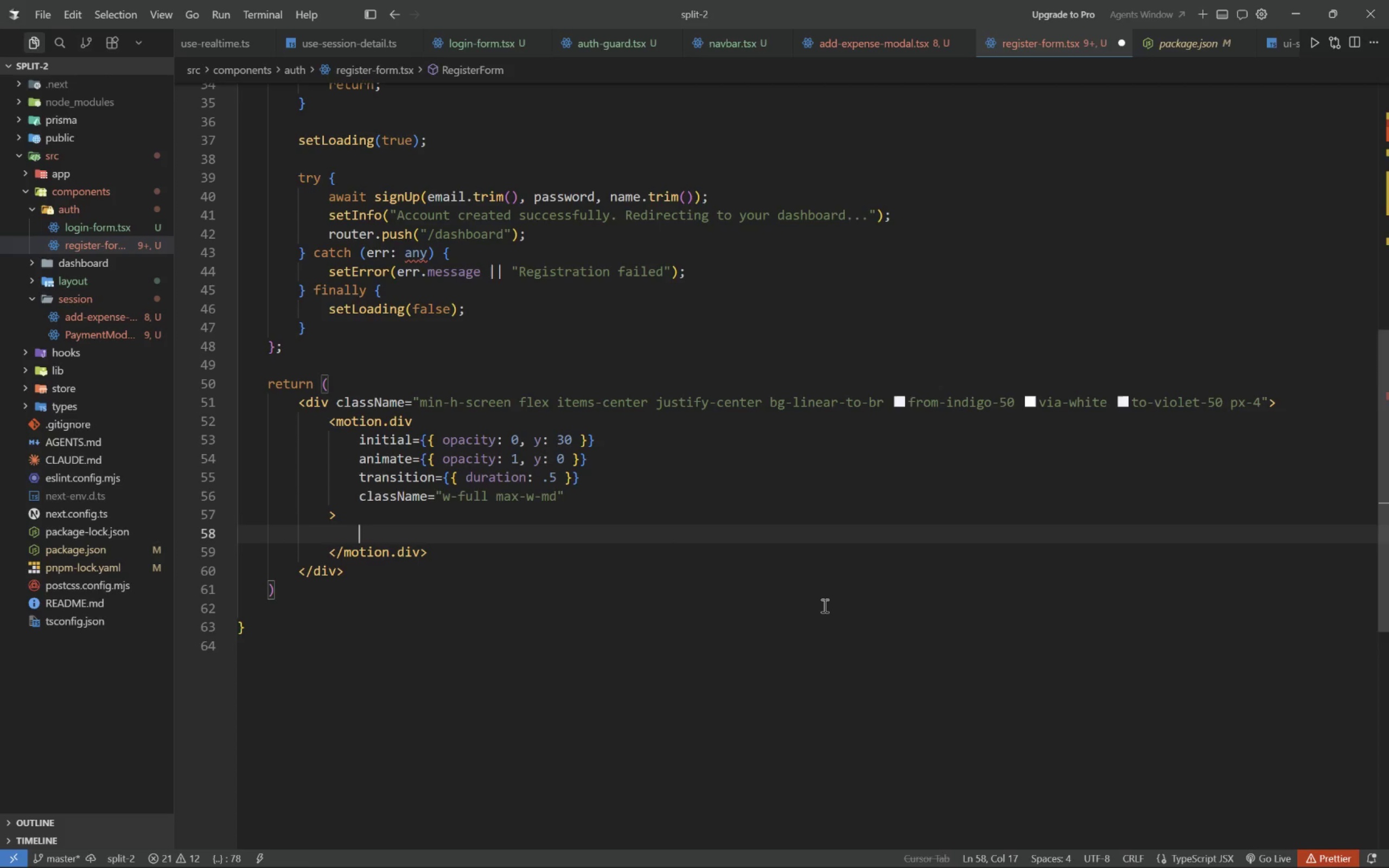 
wait(44.38)
 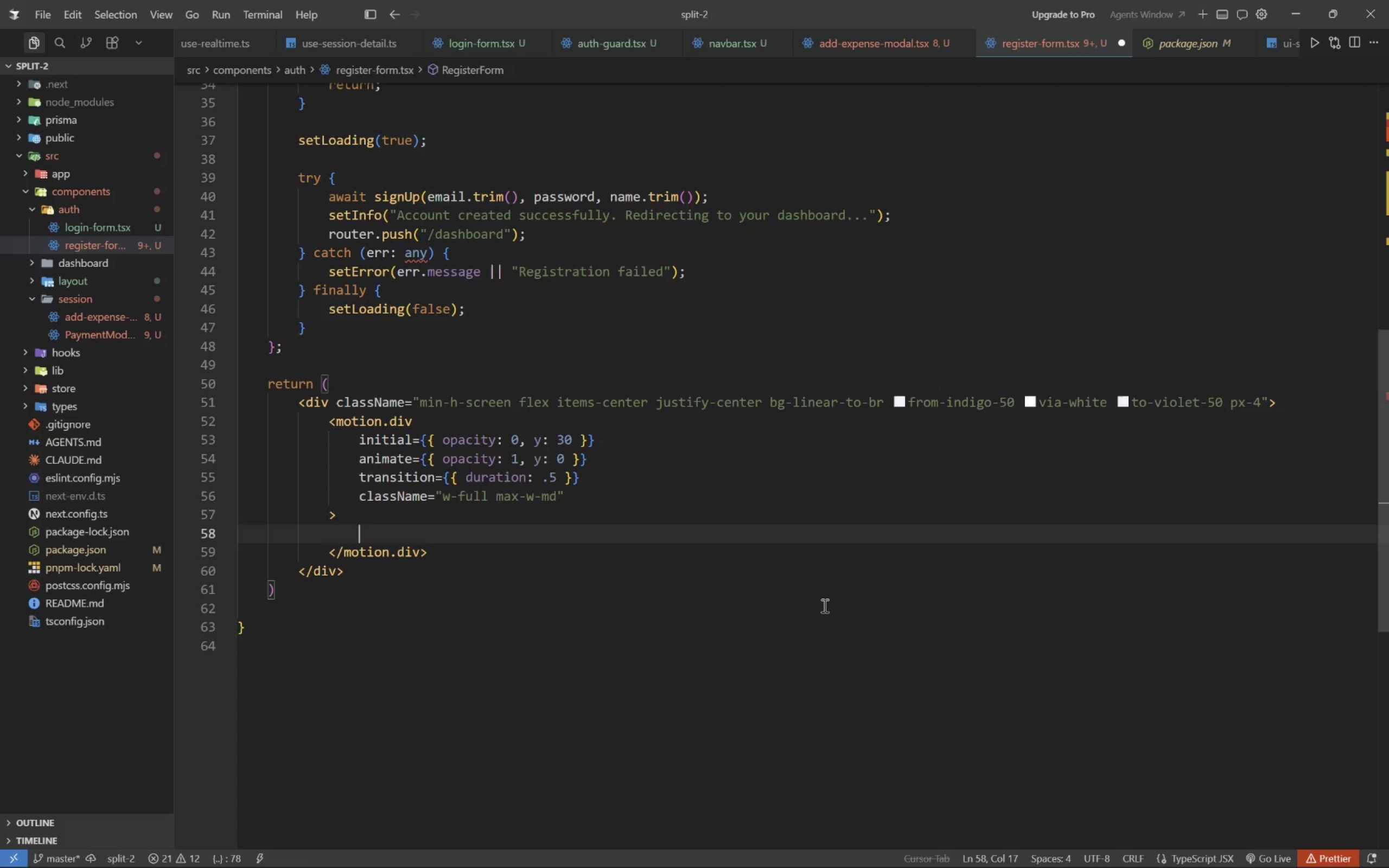 
type(<div className="")
 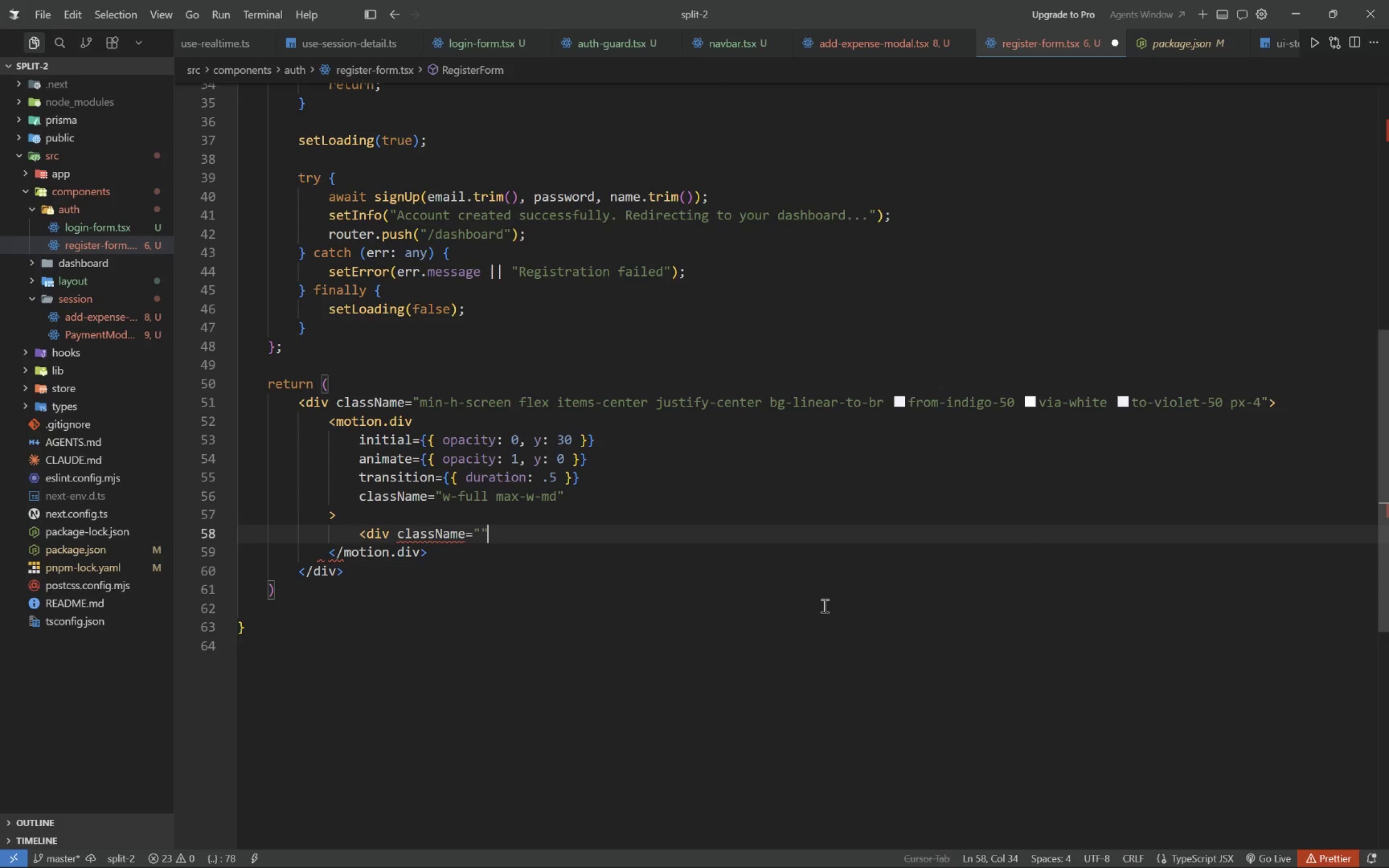 
key(ArrowLeft)
 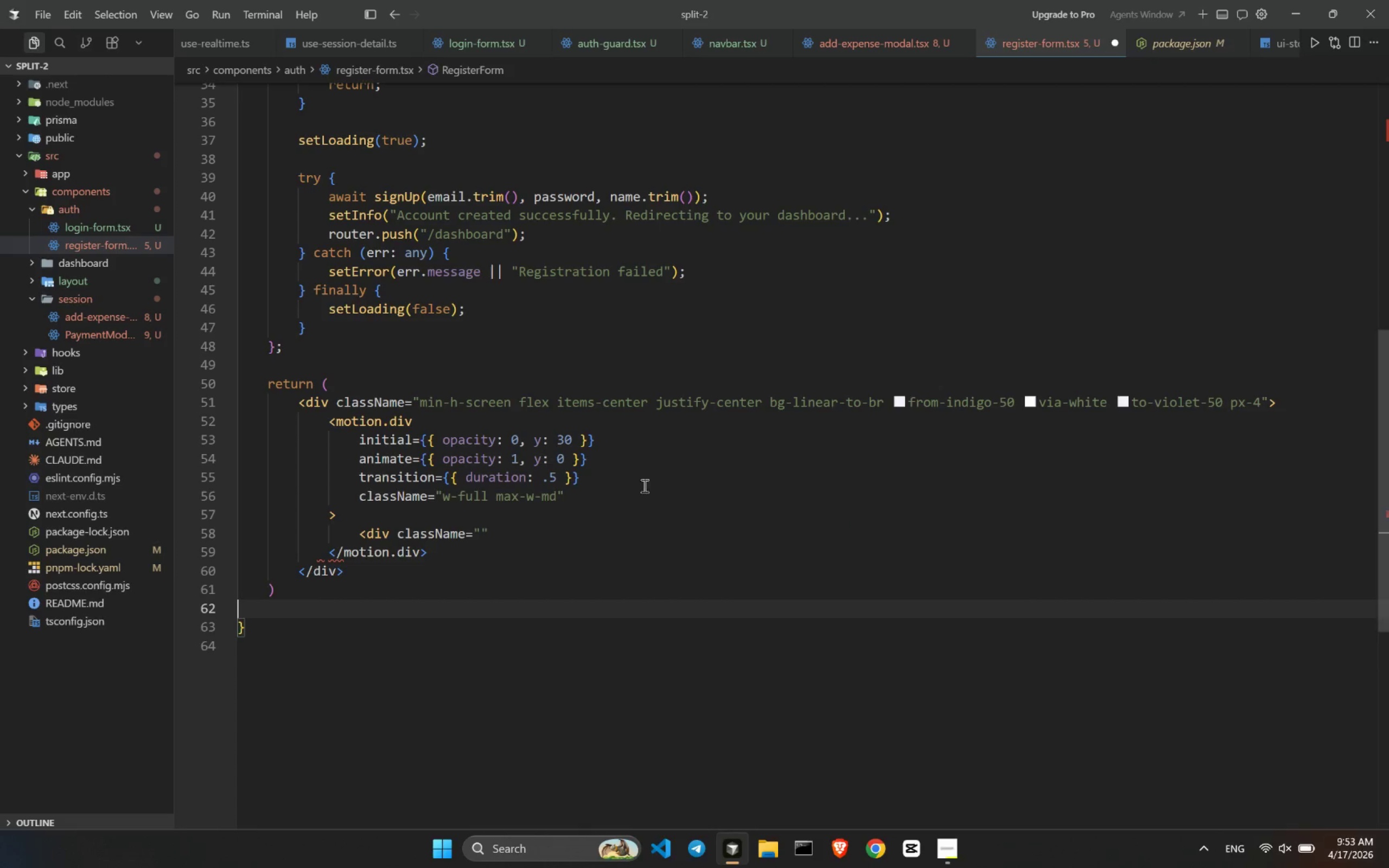 
wait(7.08)
 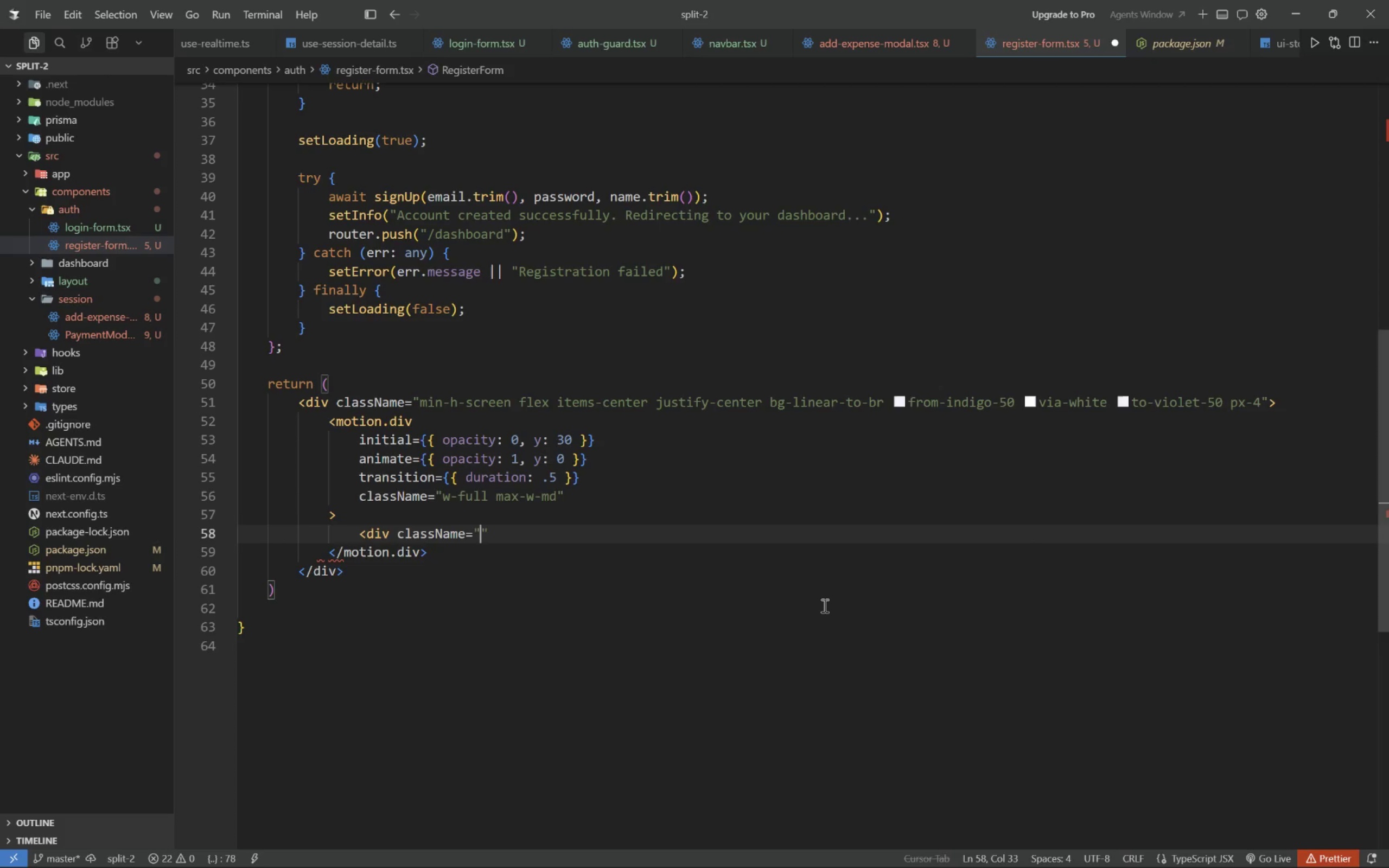 
left_click([481, 529])
 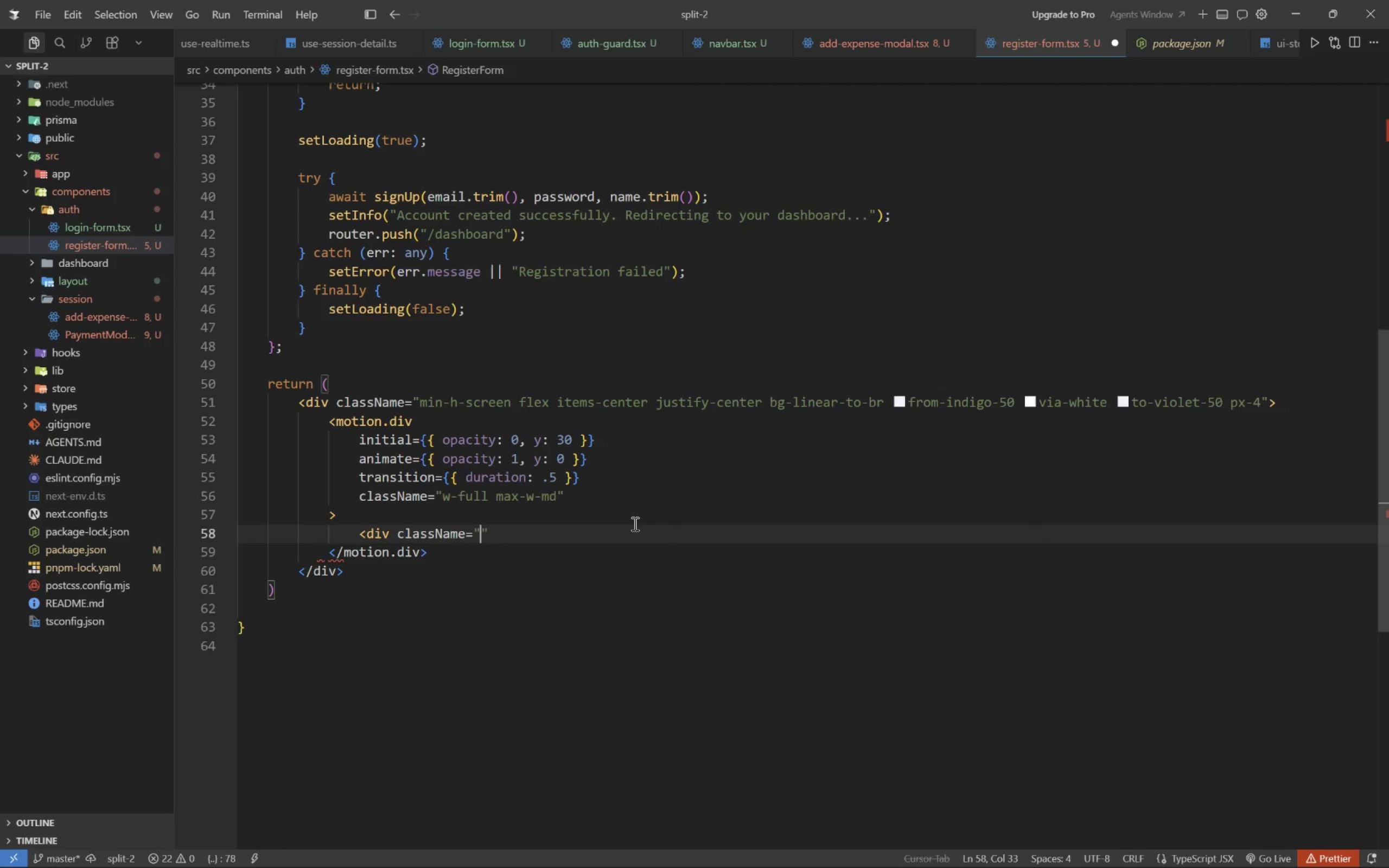 
wait(10.25)
 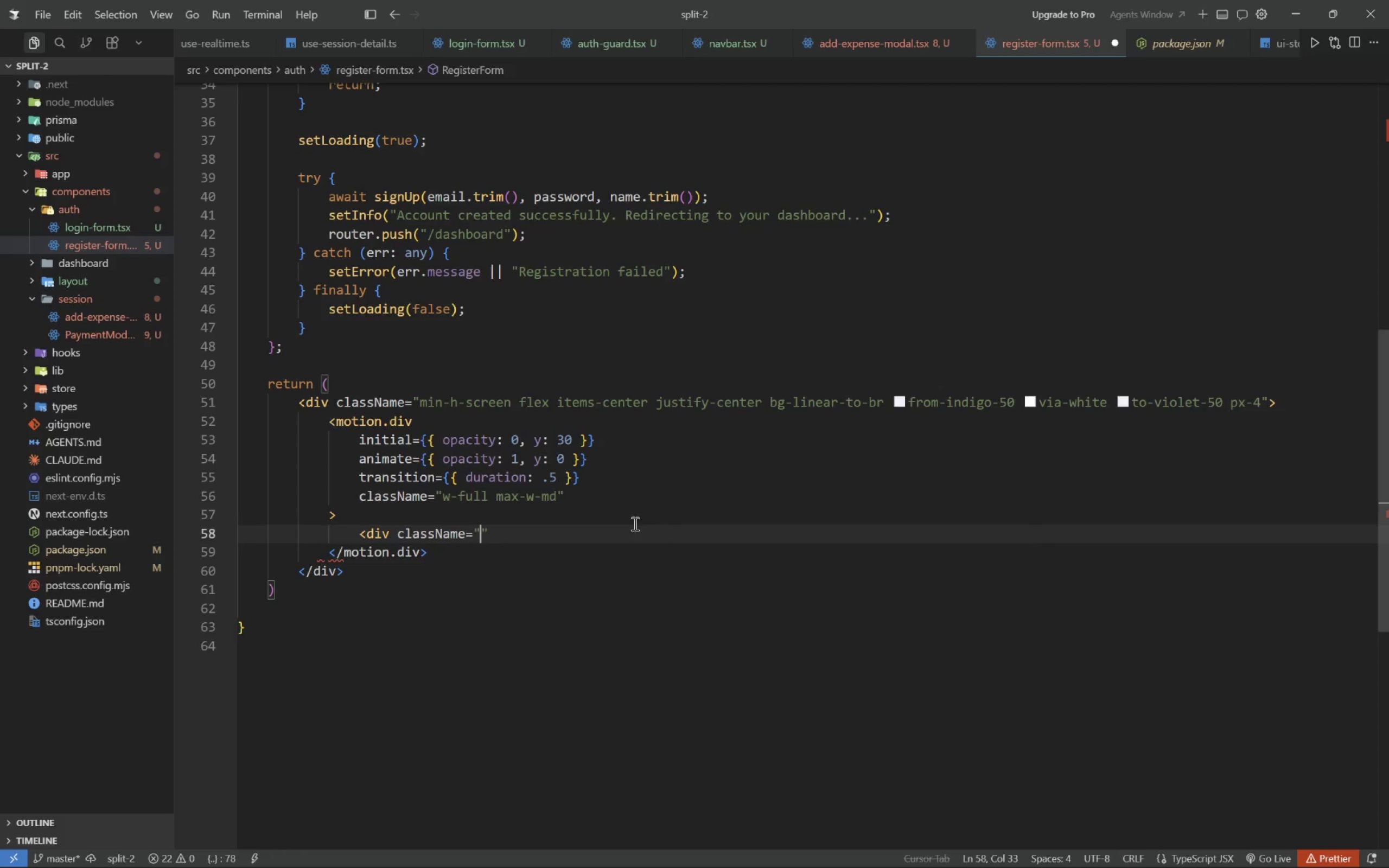 
type(text-center mb-9)
key(Backspace)
type(8)
key(Tab)
type(>)
 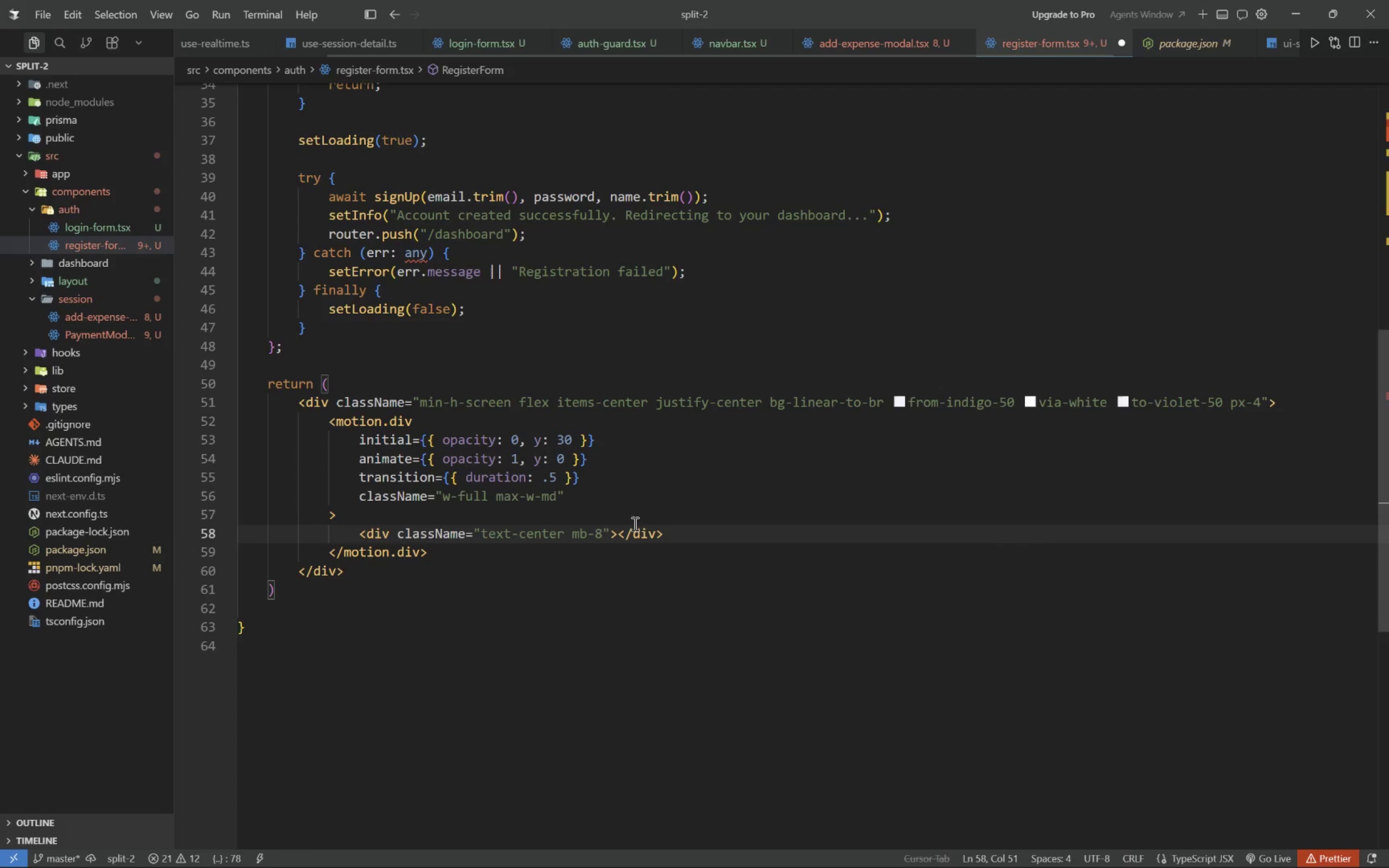 
key(Enter)
 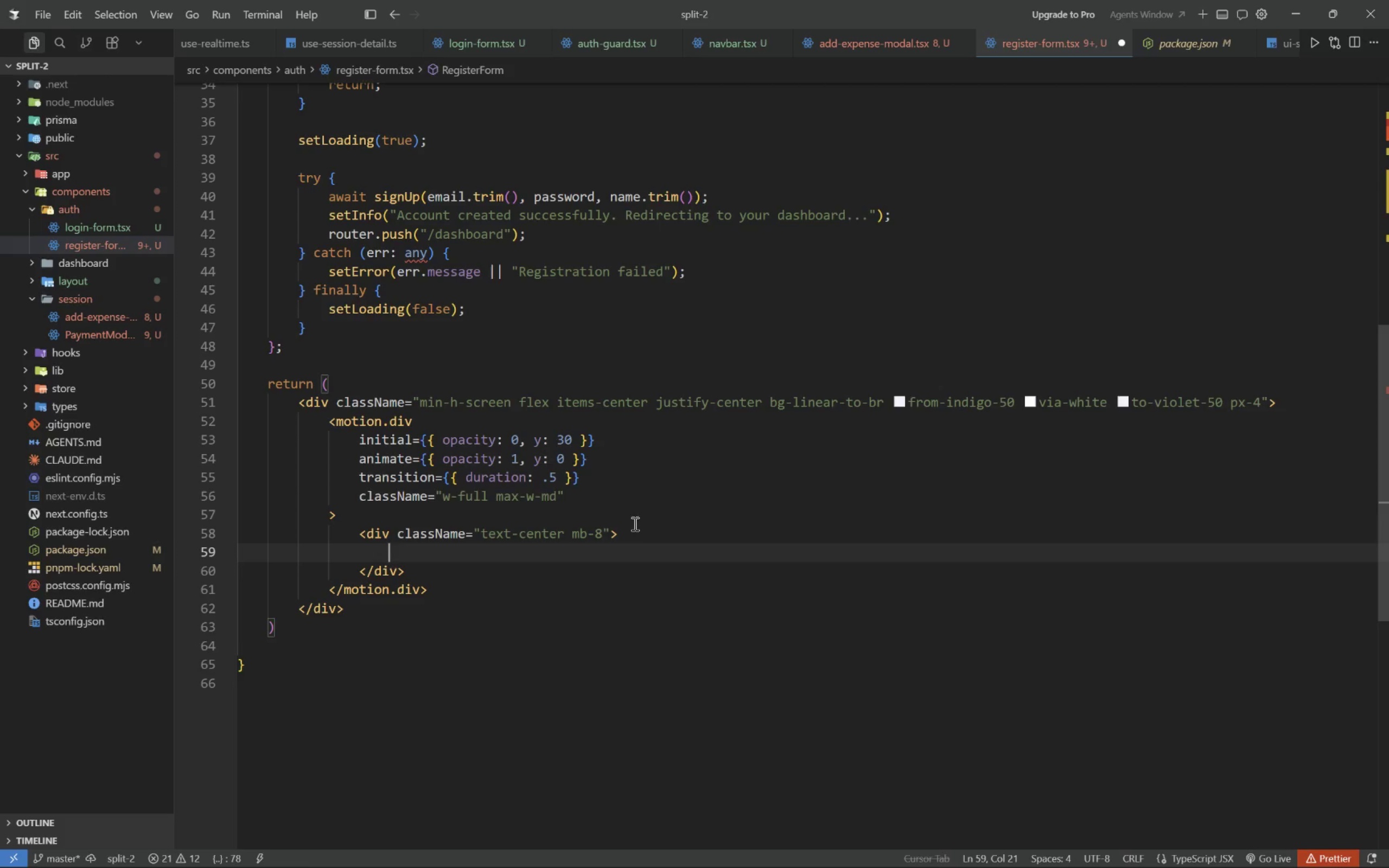 
key(Alt+AltLeft)
 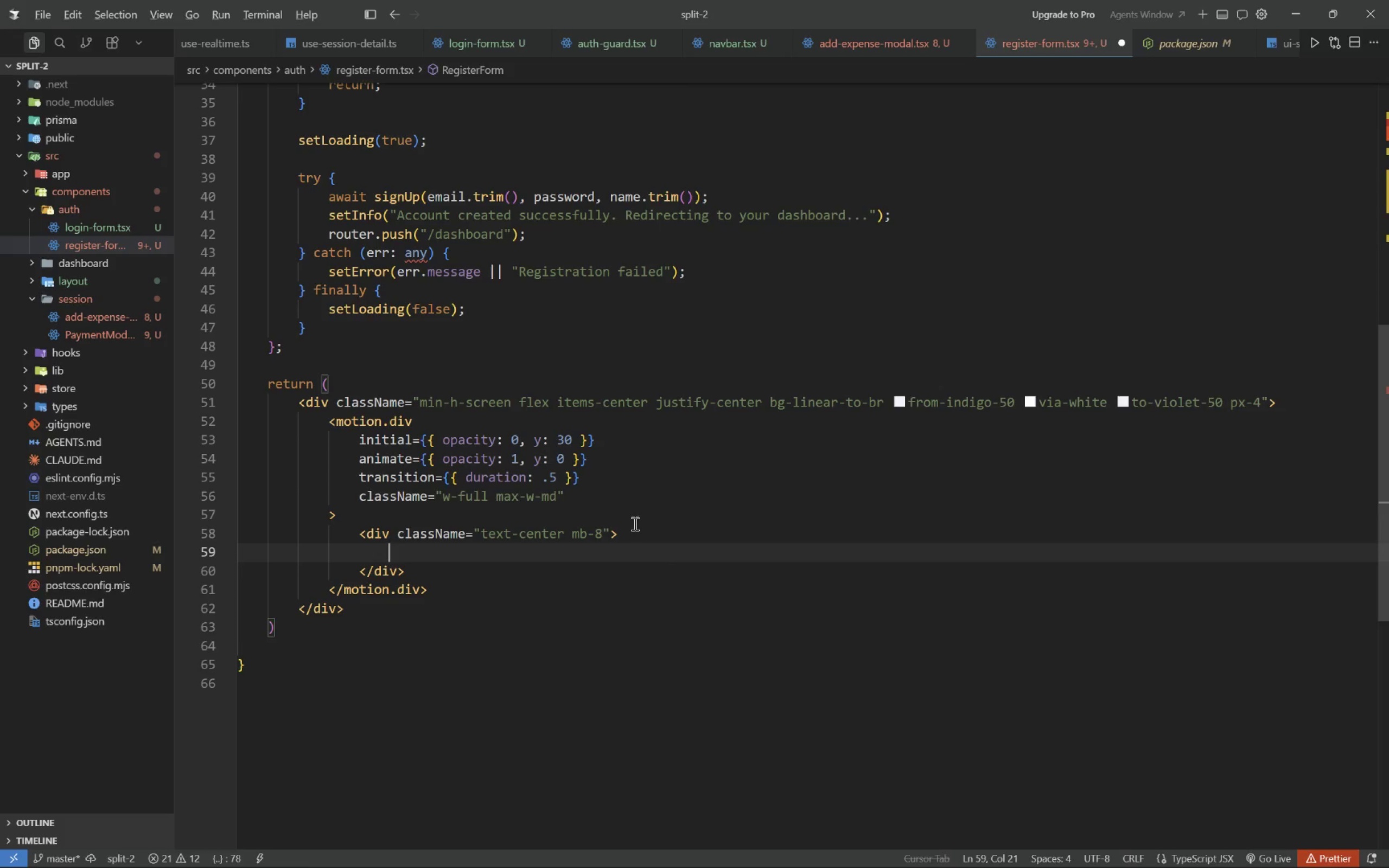 
key(Alt+Tab)